 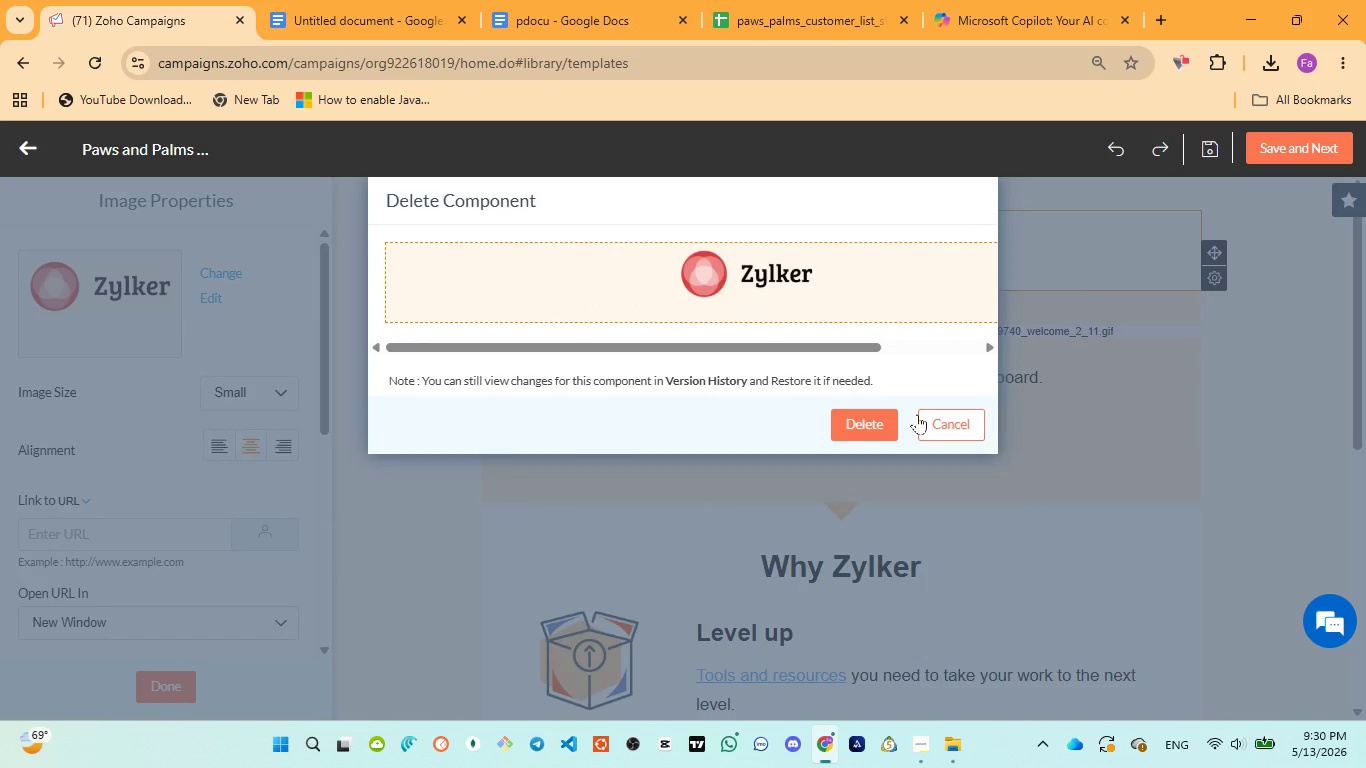 
left_click([885, 426])
 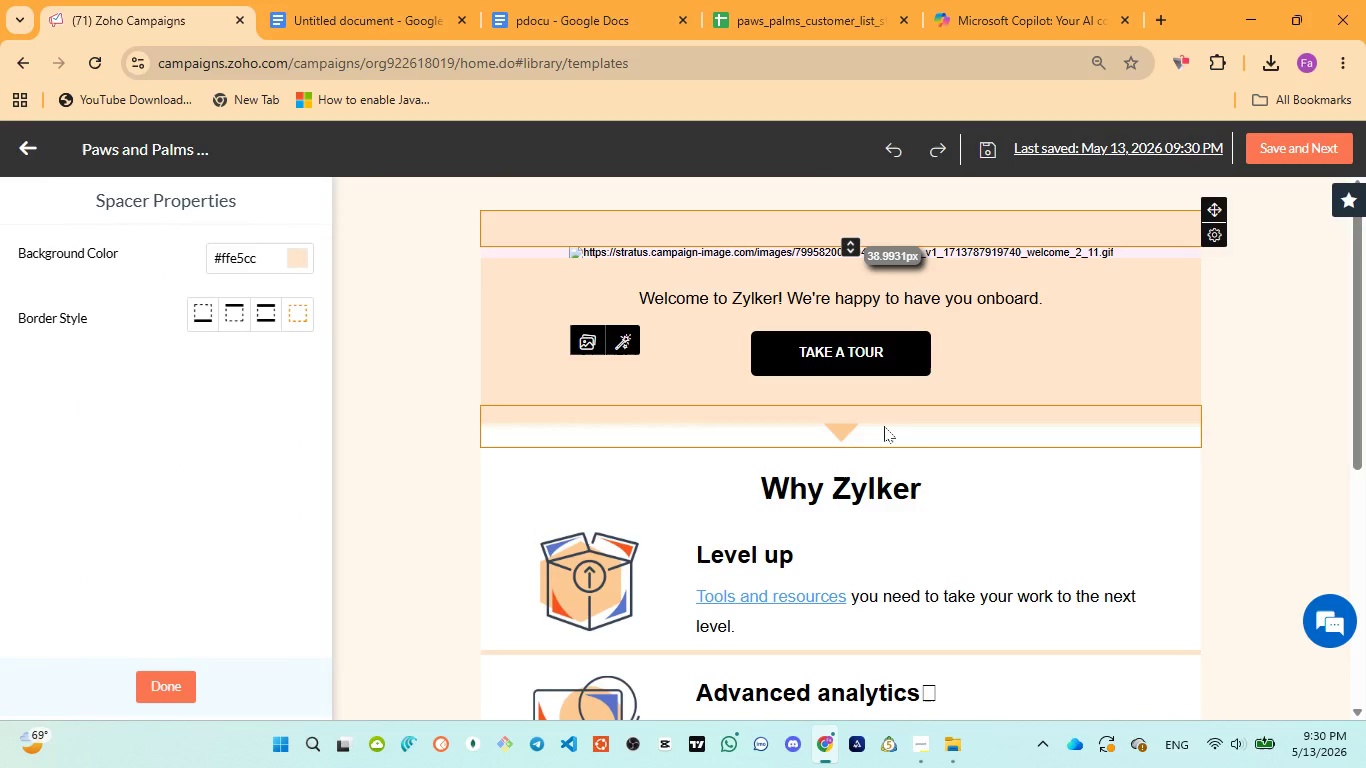 
wait(13.47)
 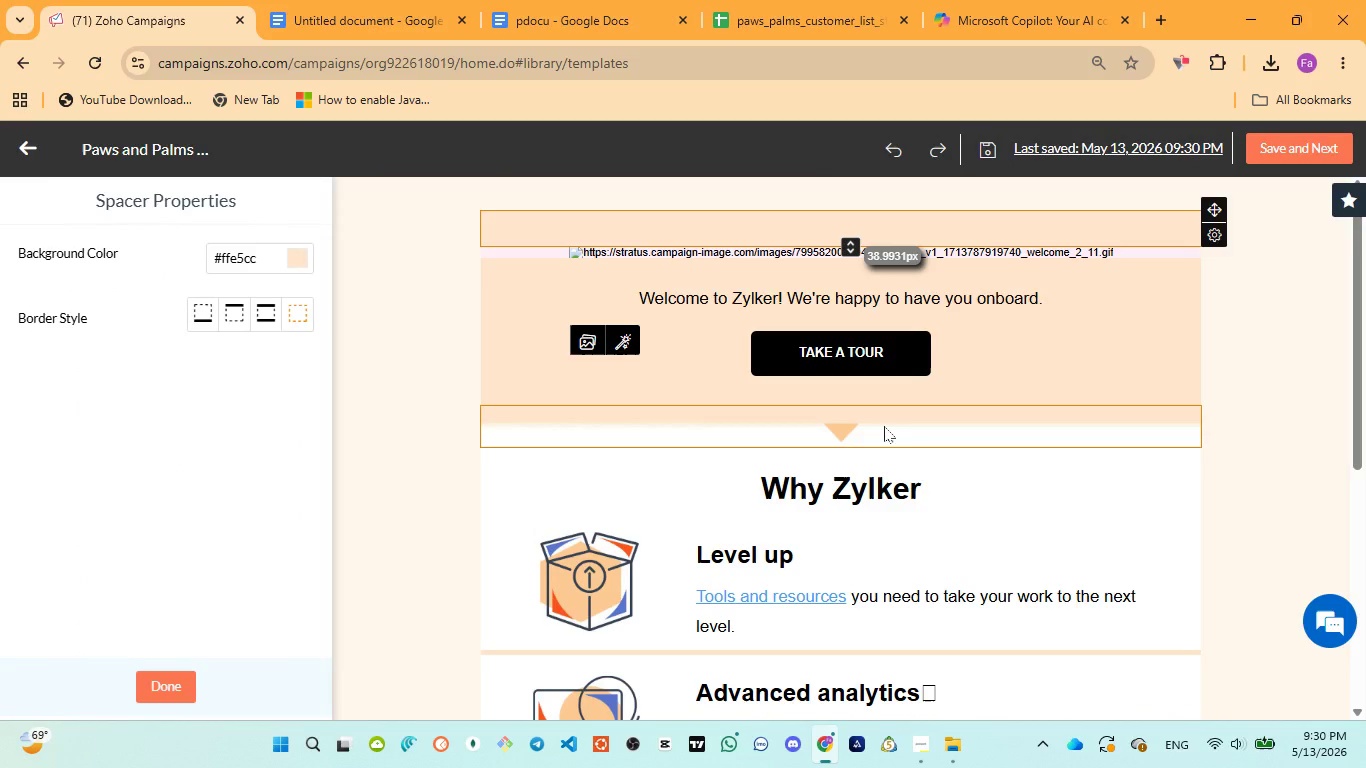 
left_click([1122, 255])
 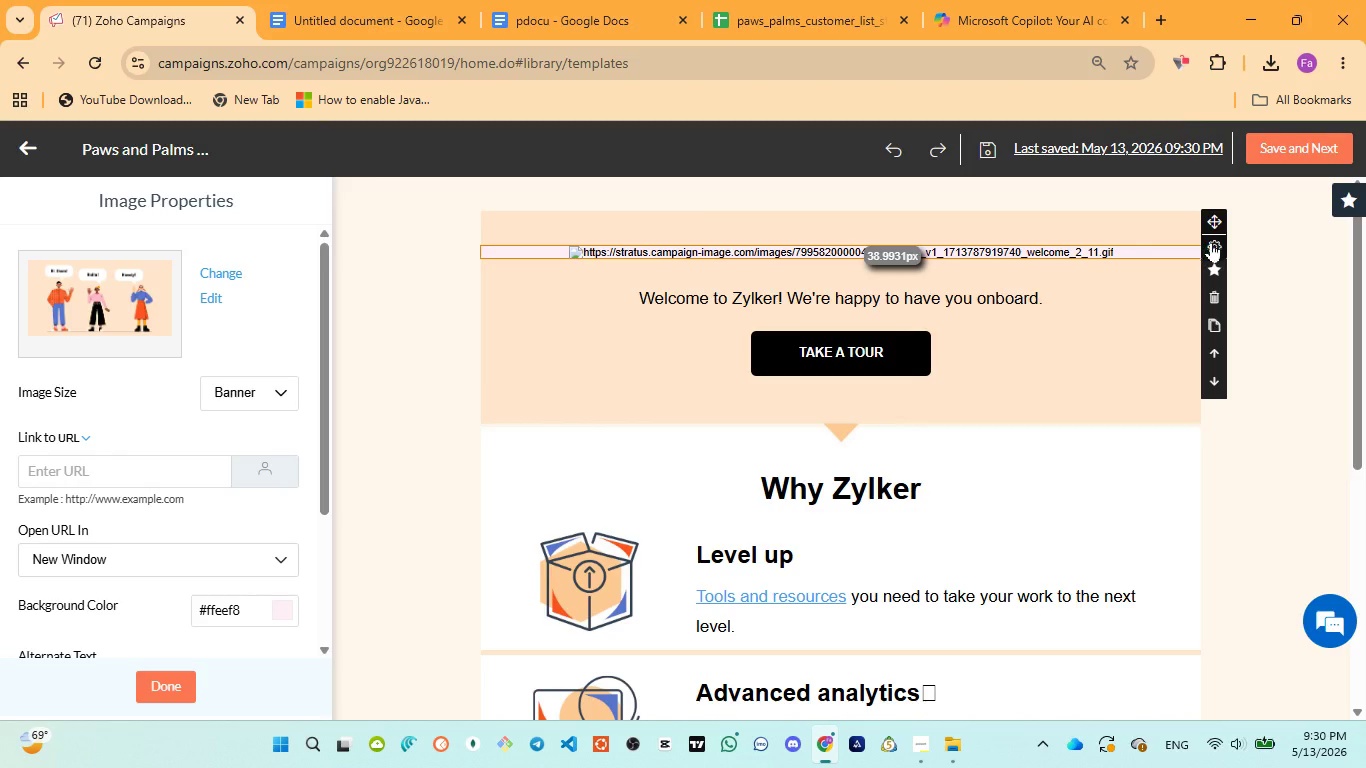 
left_click([1211, 290])
 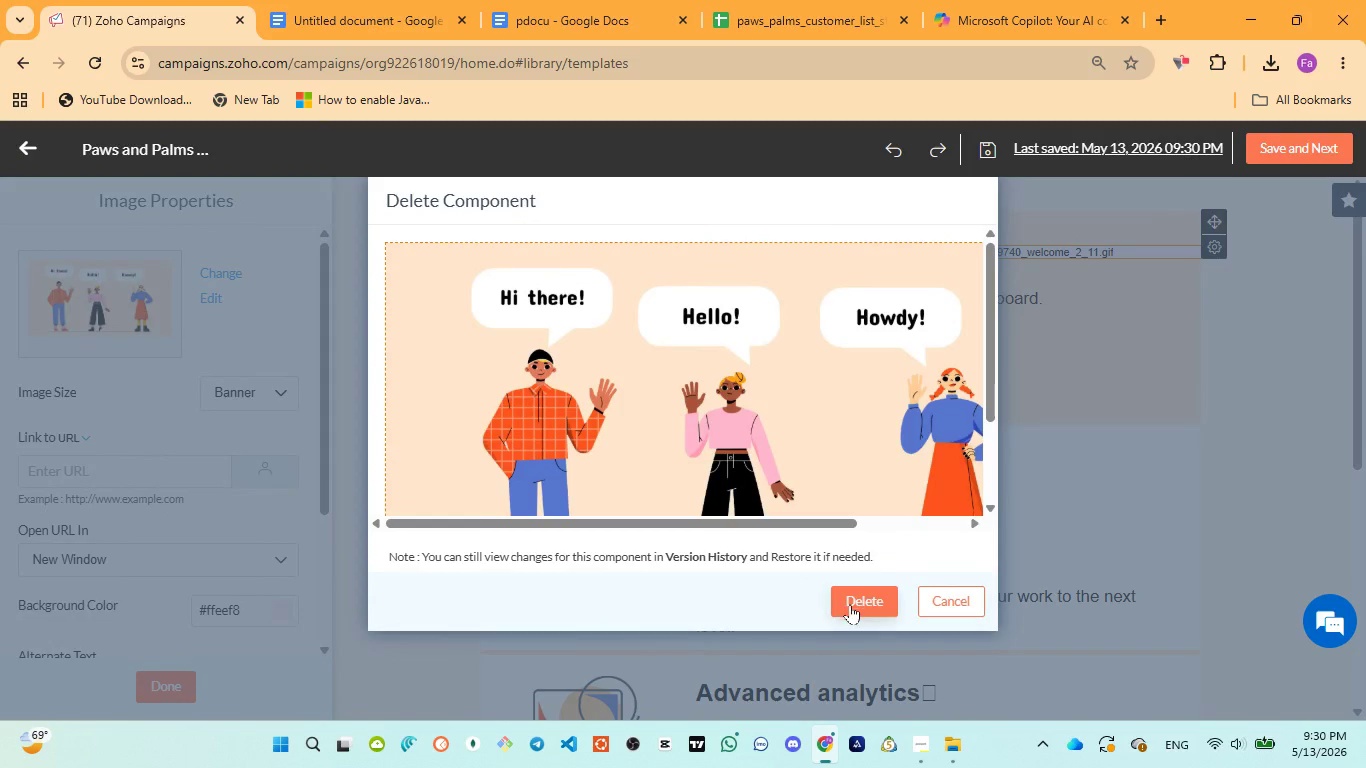 
left_click([853, 604])
 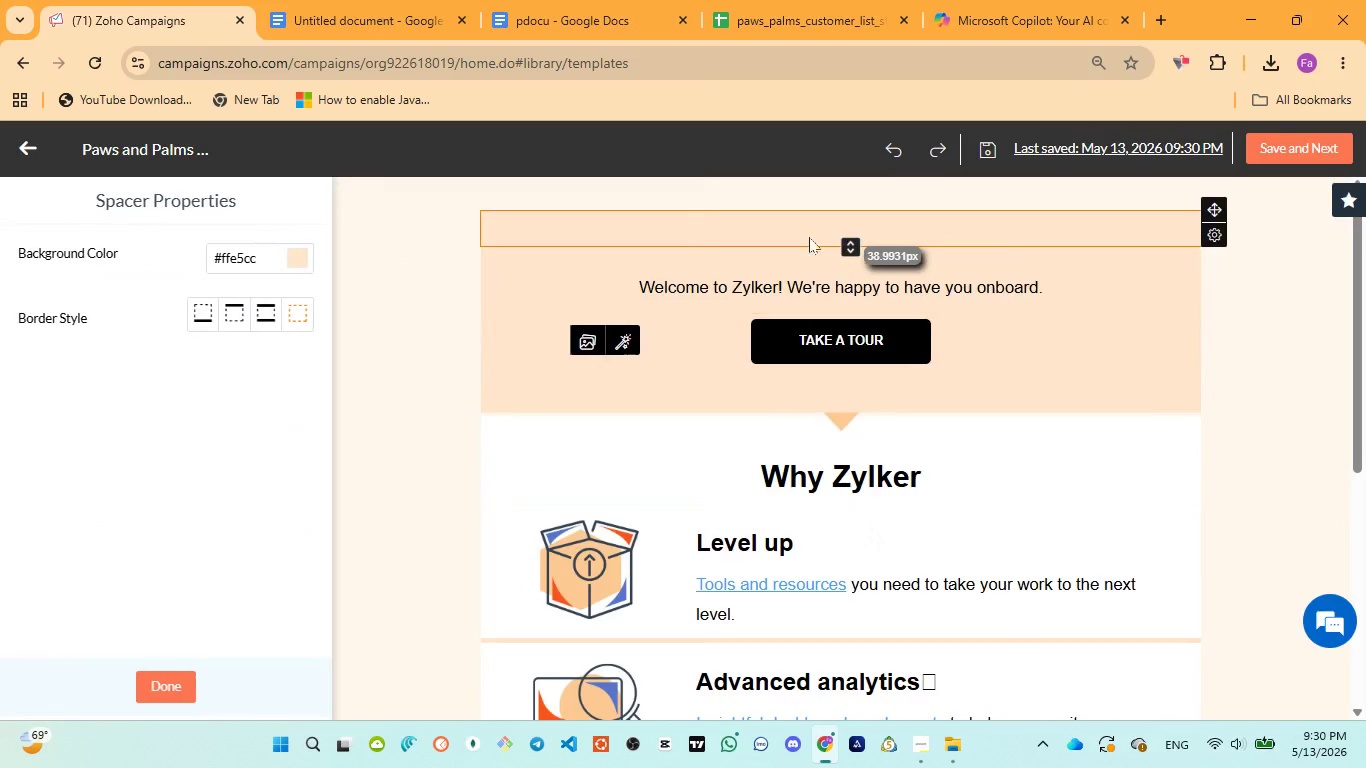 
left_click([809, 235])
 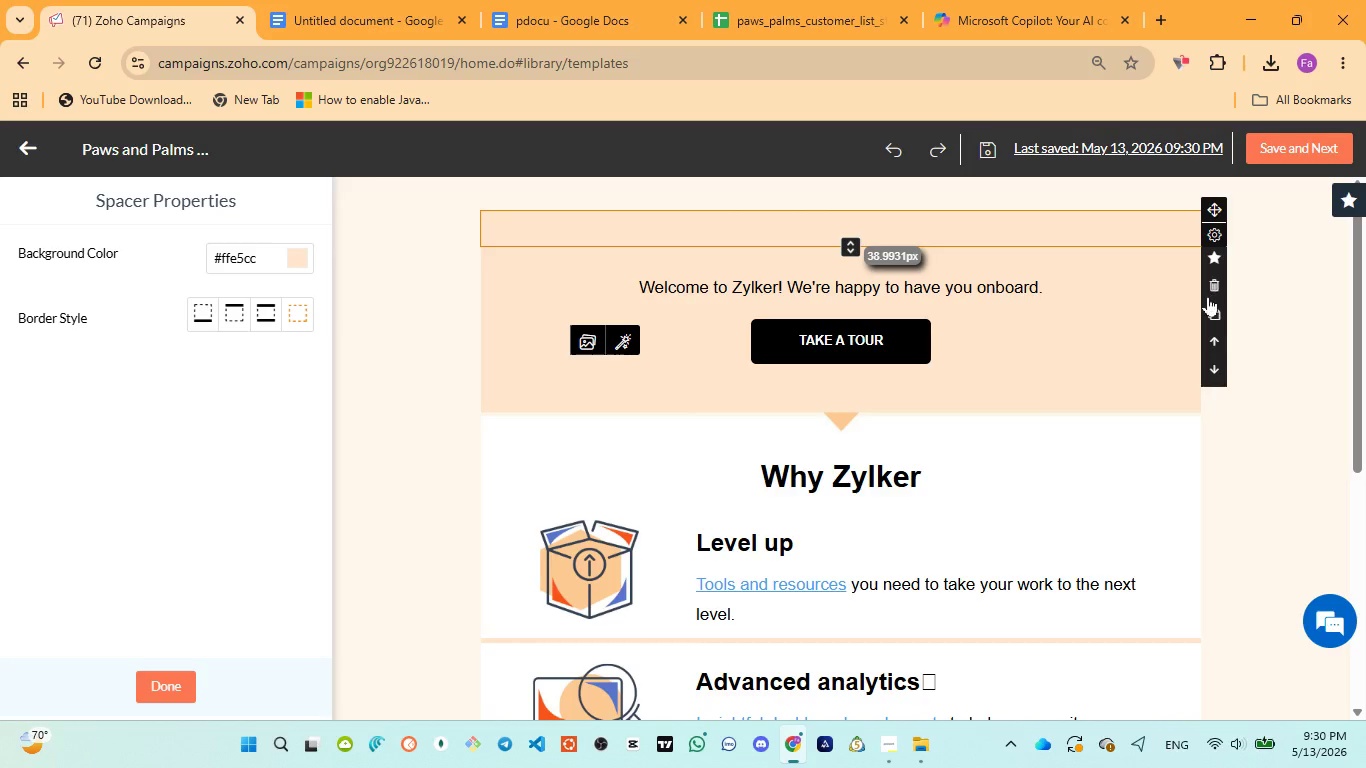 
left_click([1210, 281])
 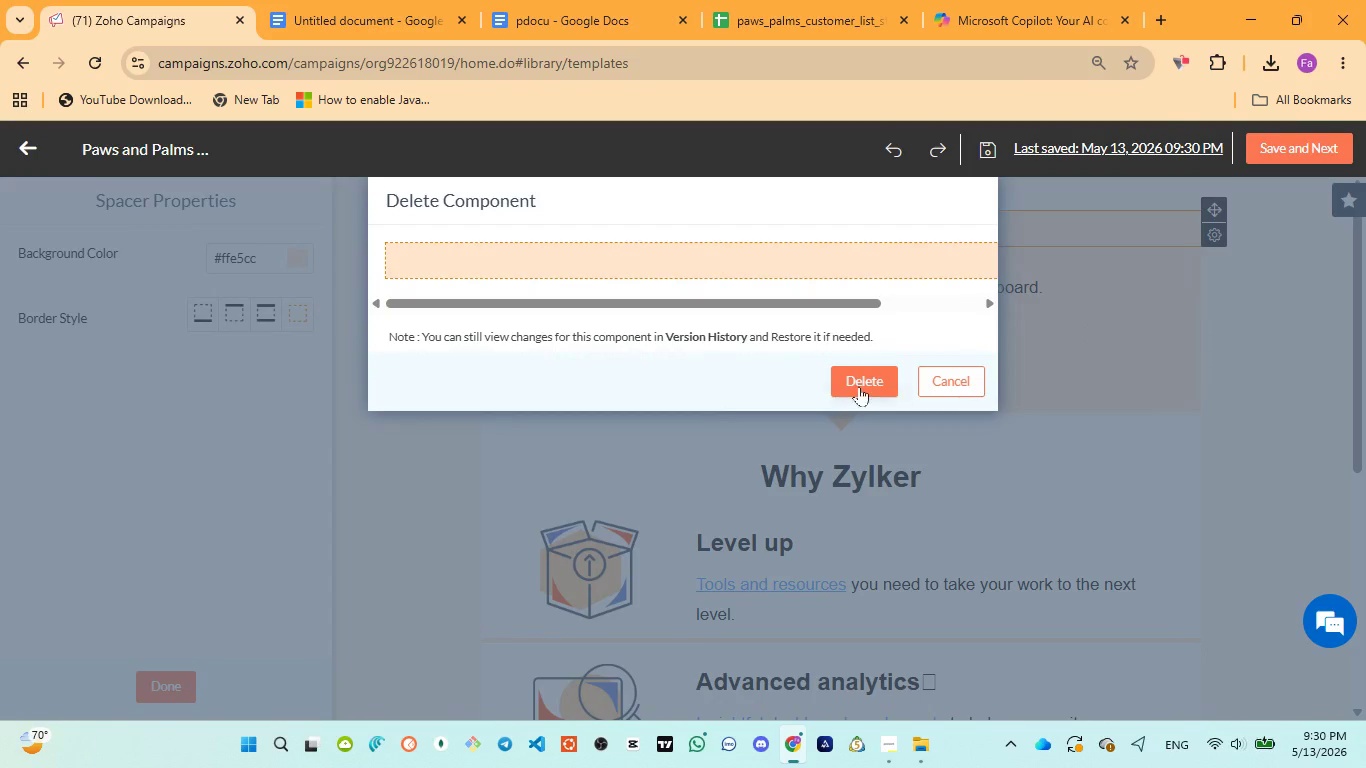 
left_click([859, 386])
 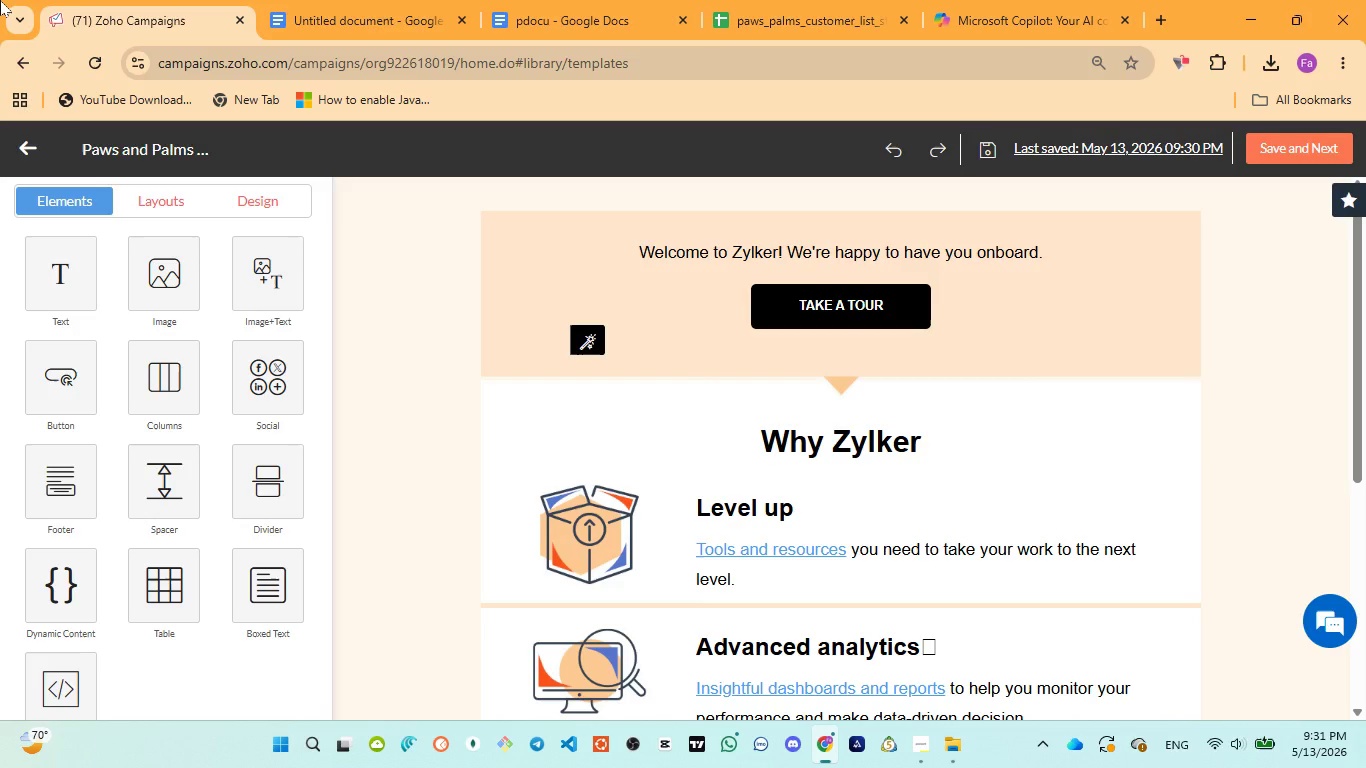 
wait(65.8)
 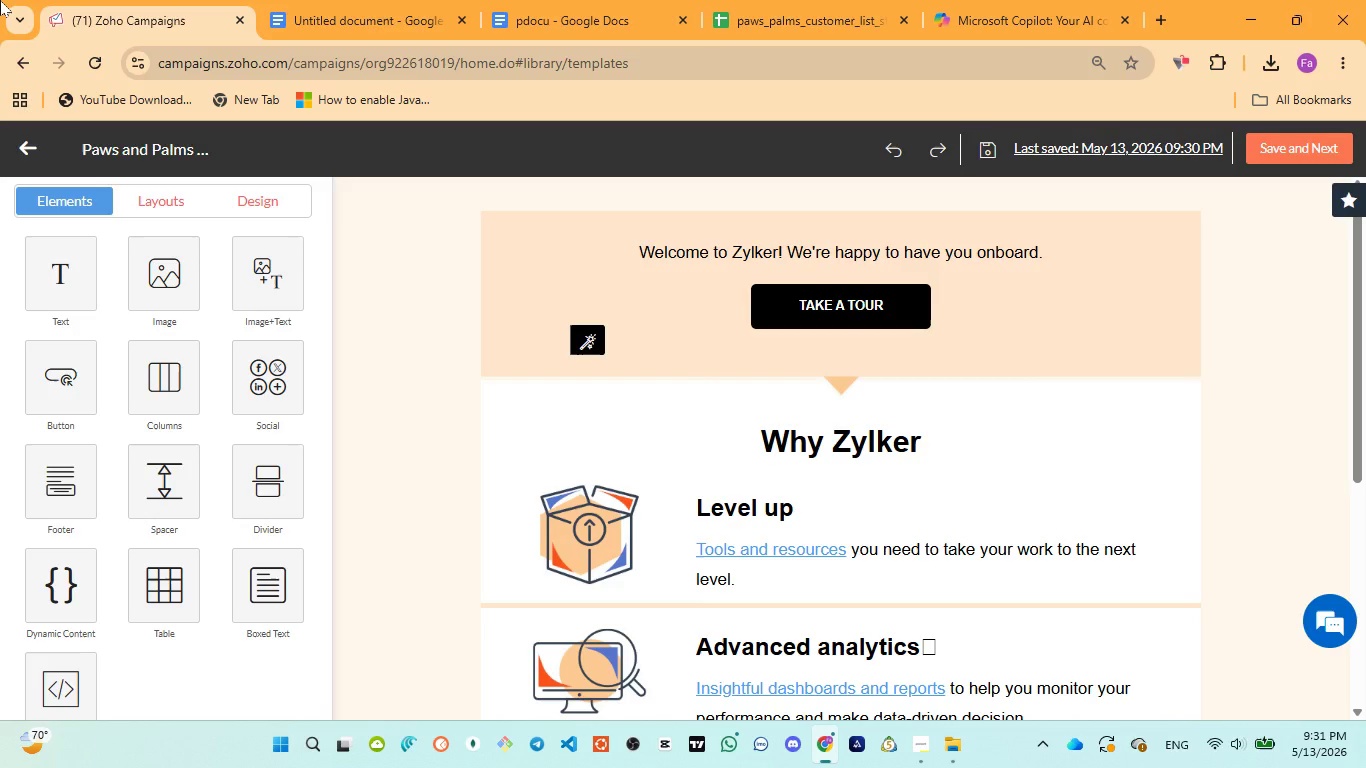 
scroll: coordinate [1079, 533], scroll_direction: down, amount: 5.0
 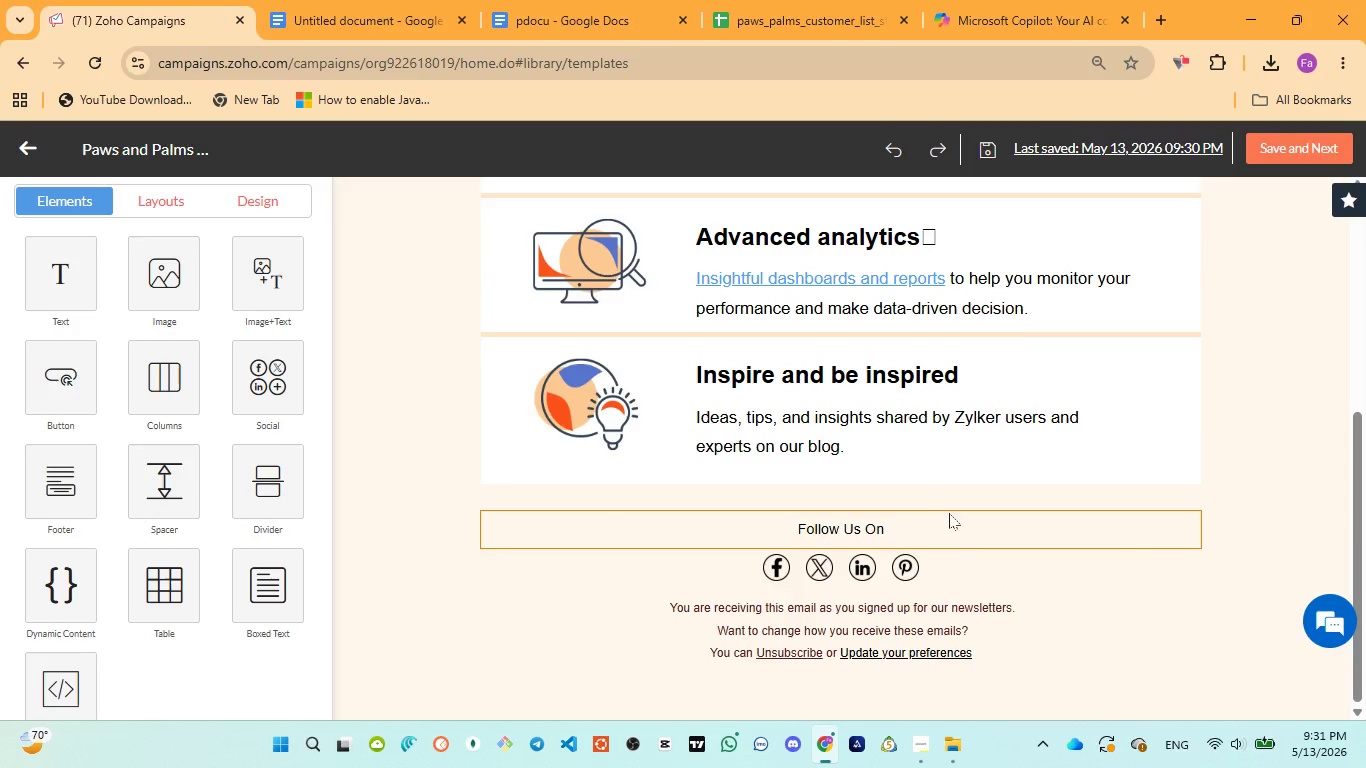 
mouse_move([945, 478])
 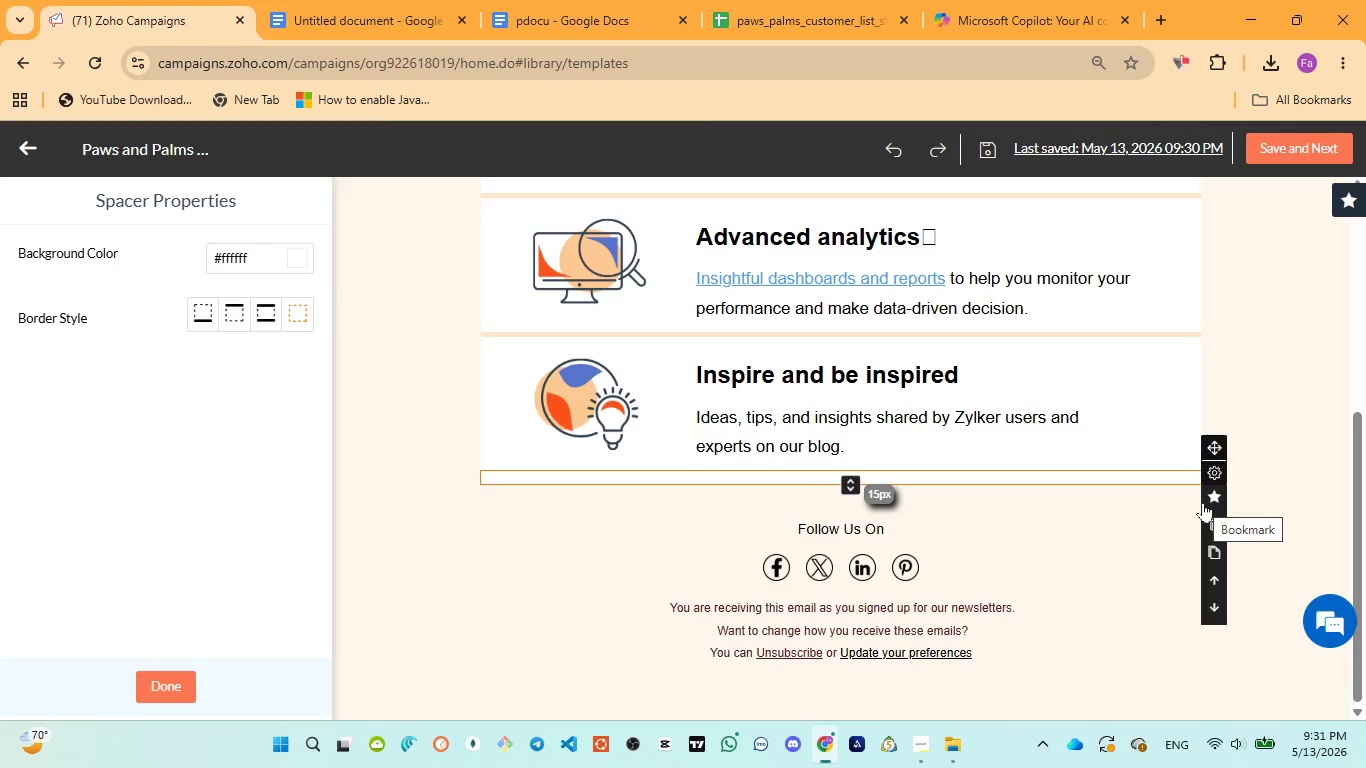 
wait(11.56)
 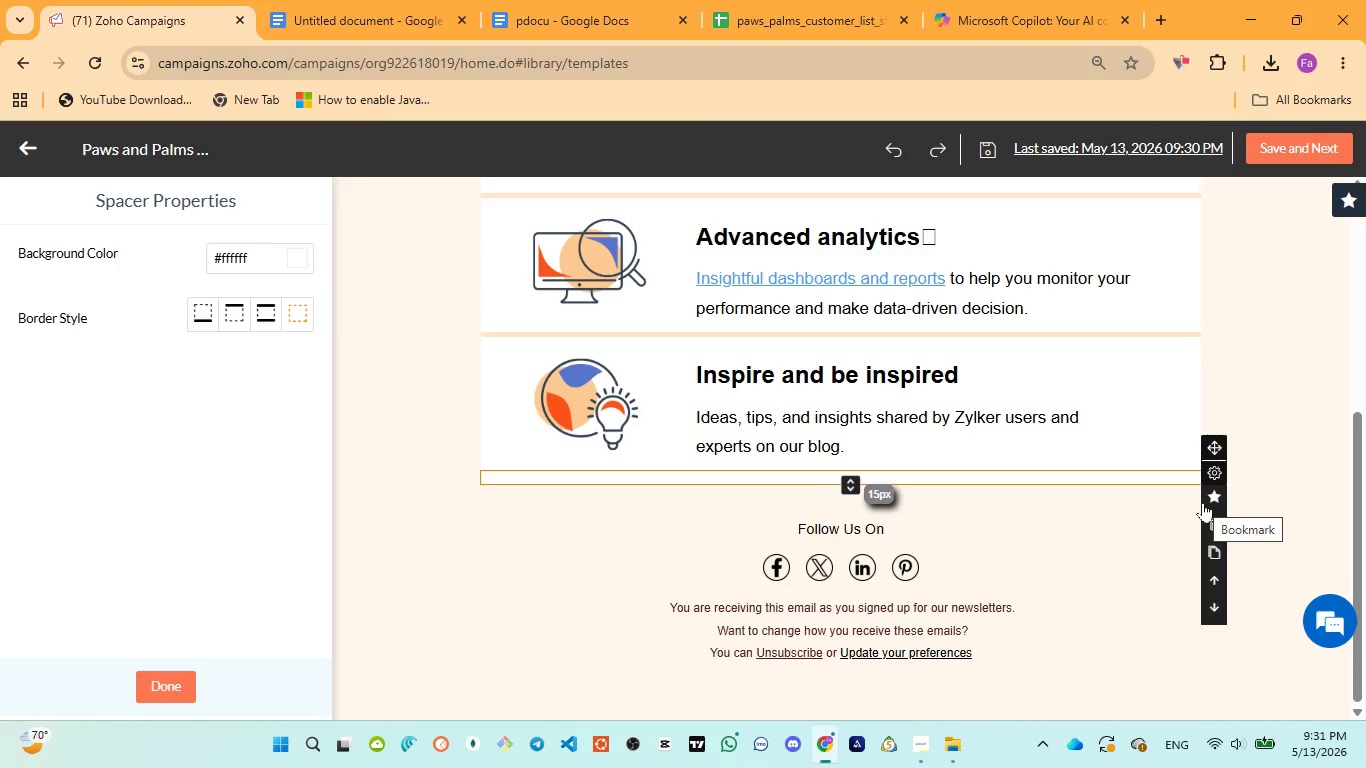 
left_click([993, 30])
 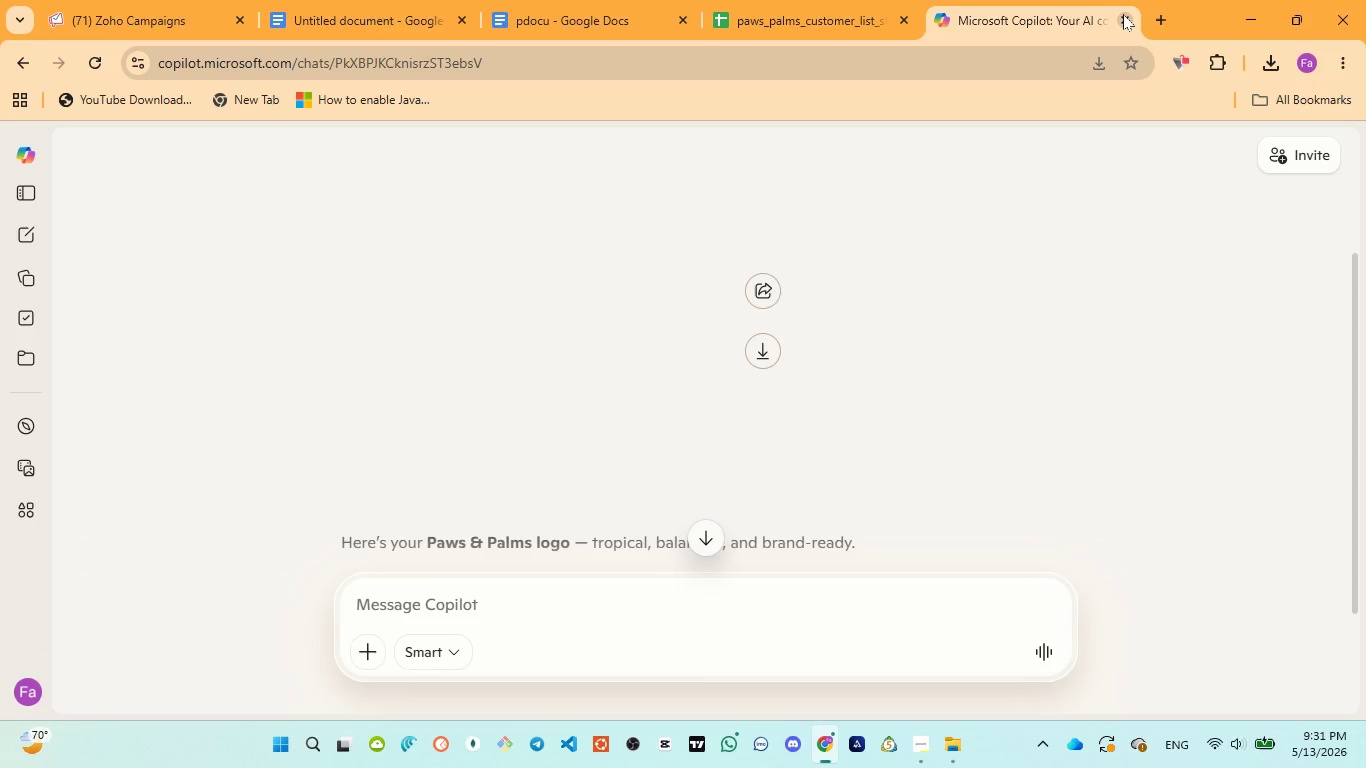 
left_click([1124, 15])
 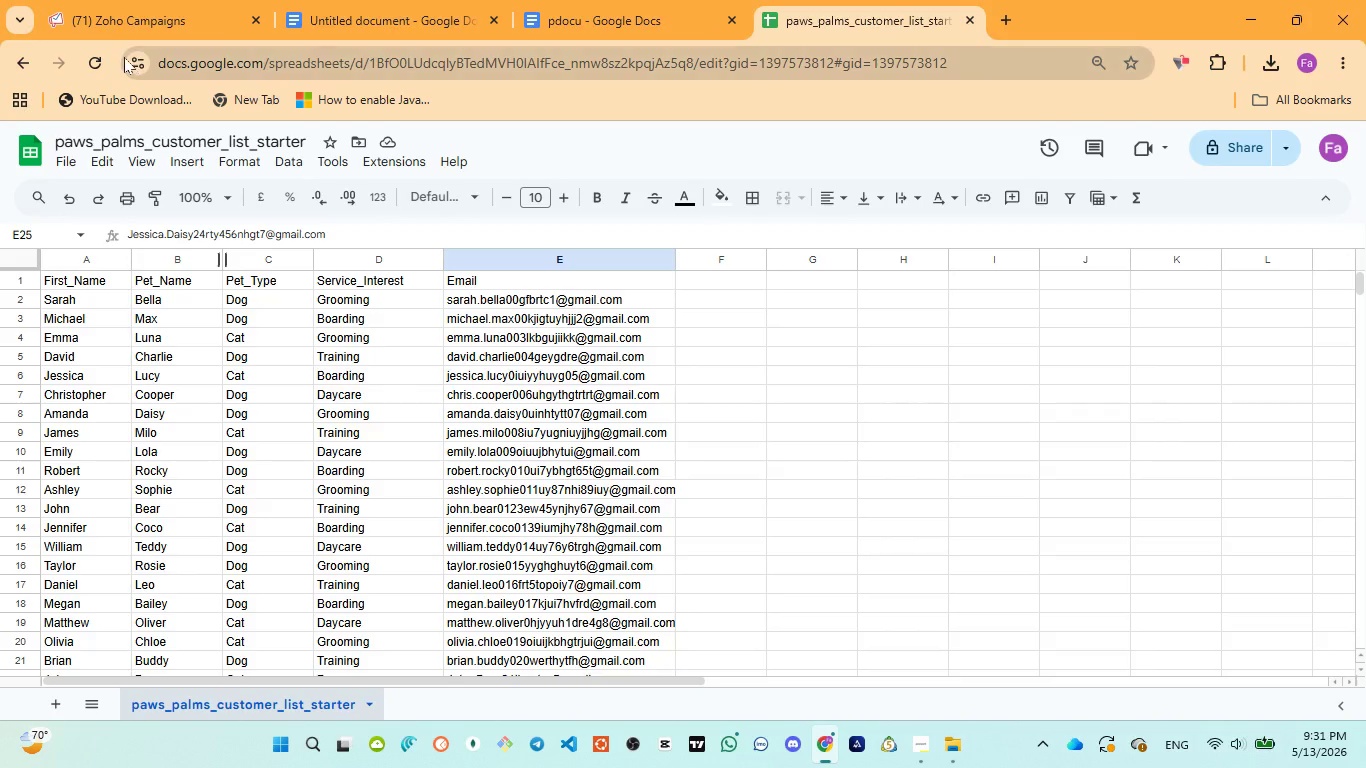 
left_click([136, 2])
 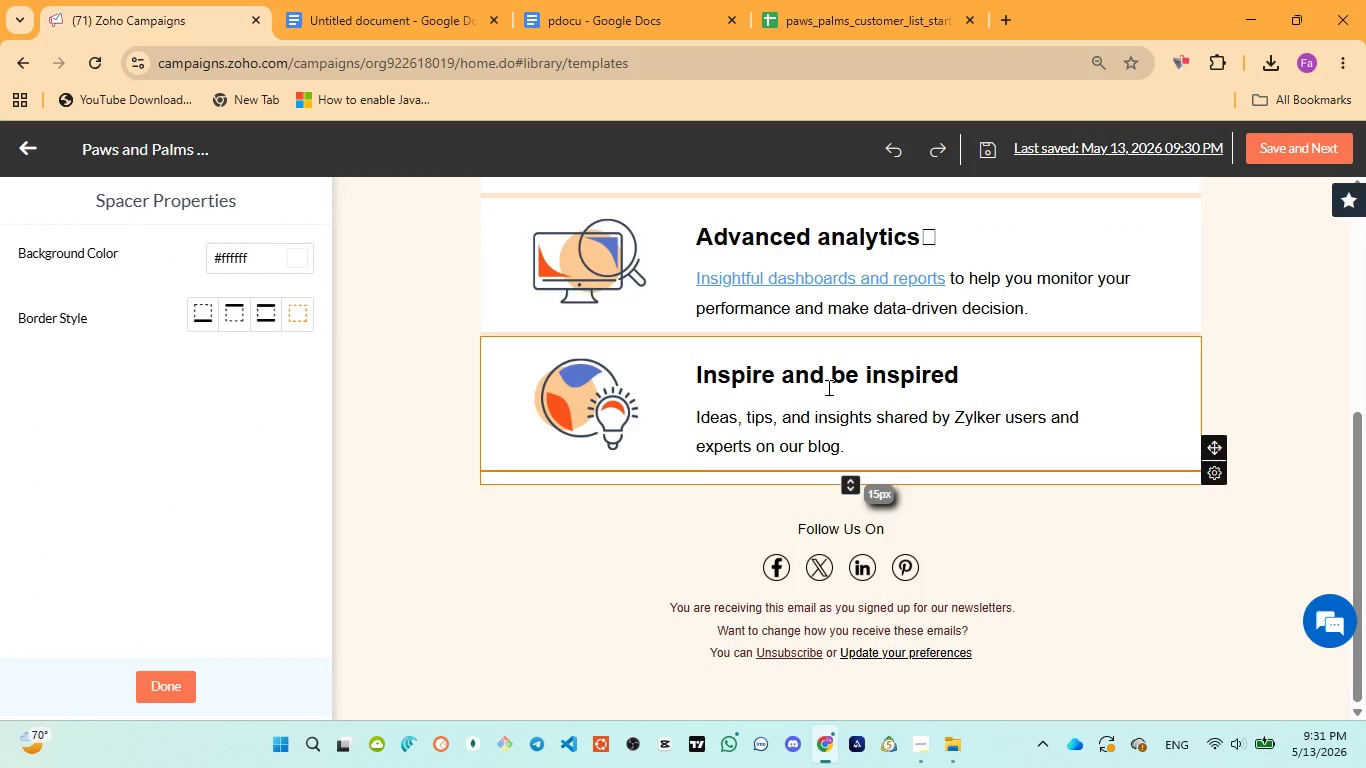 
scroll: coordinate [828, 387], scroll_direction: up, amount: 2.0
 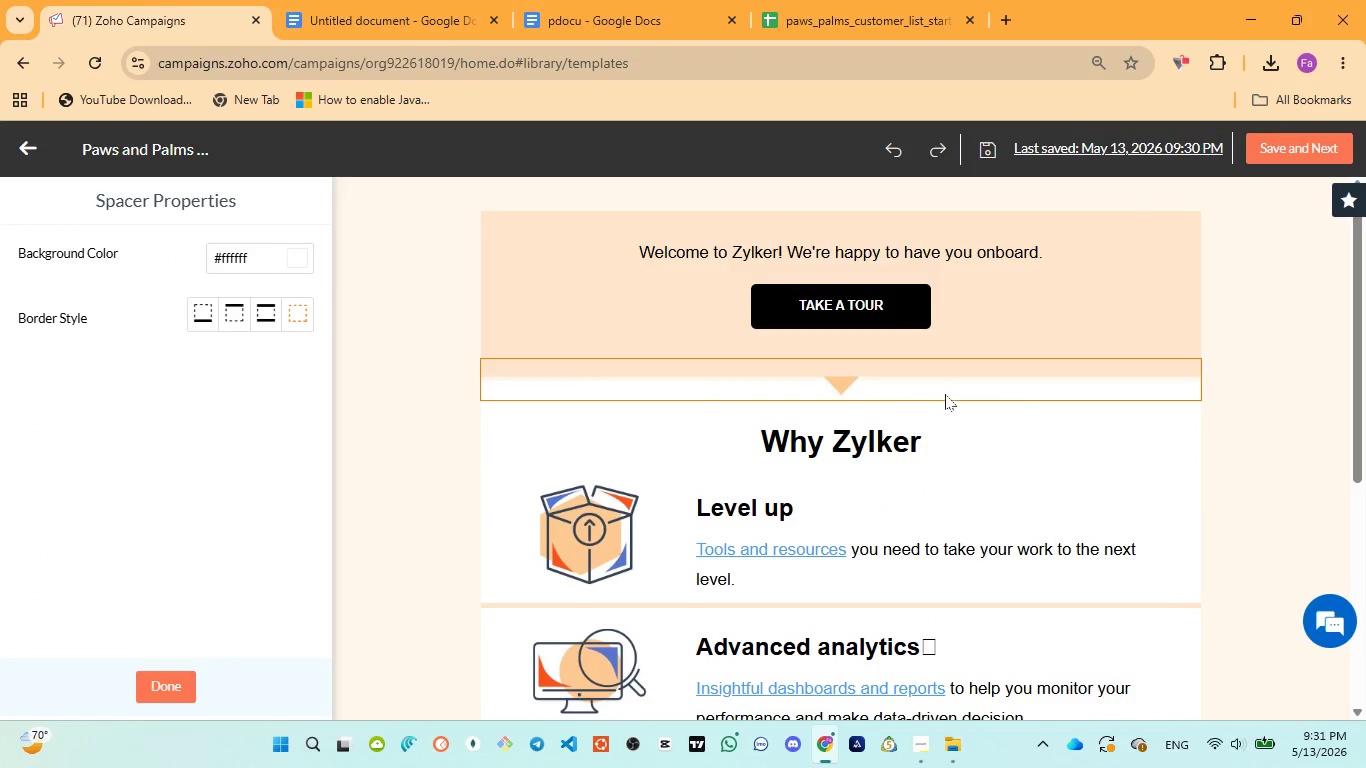 
left_click([945, 393])
 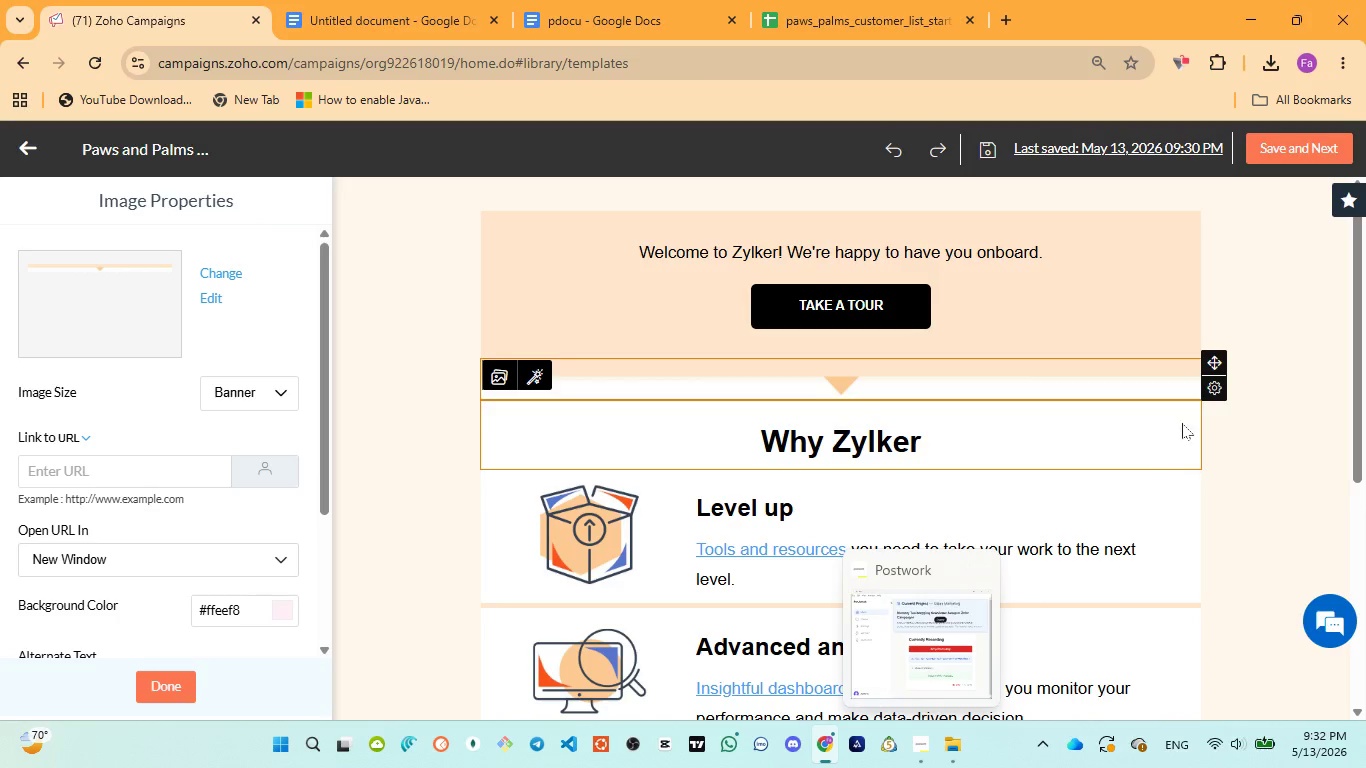 
wait(5.61)
 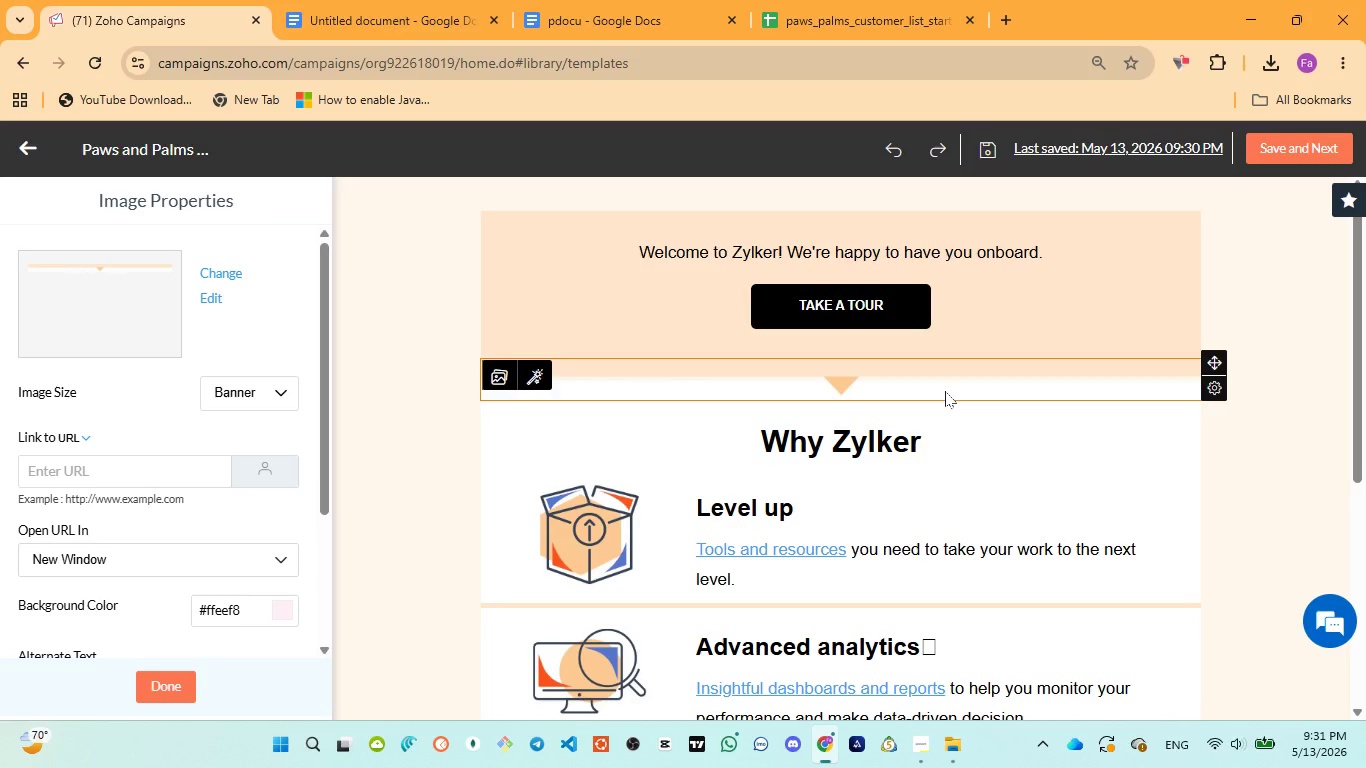 
left_click([1217, 435])
 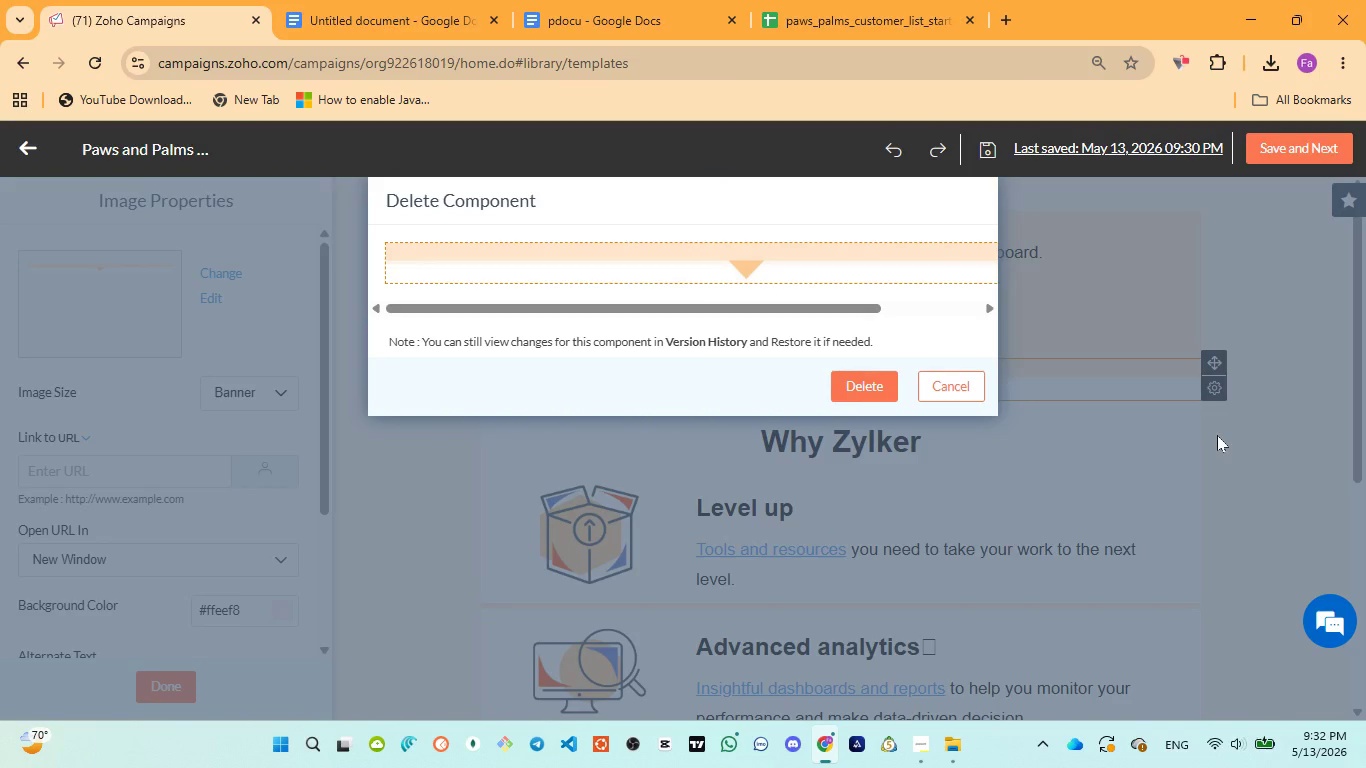 
wait(14.48)
 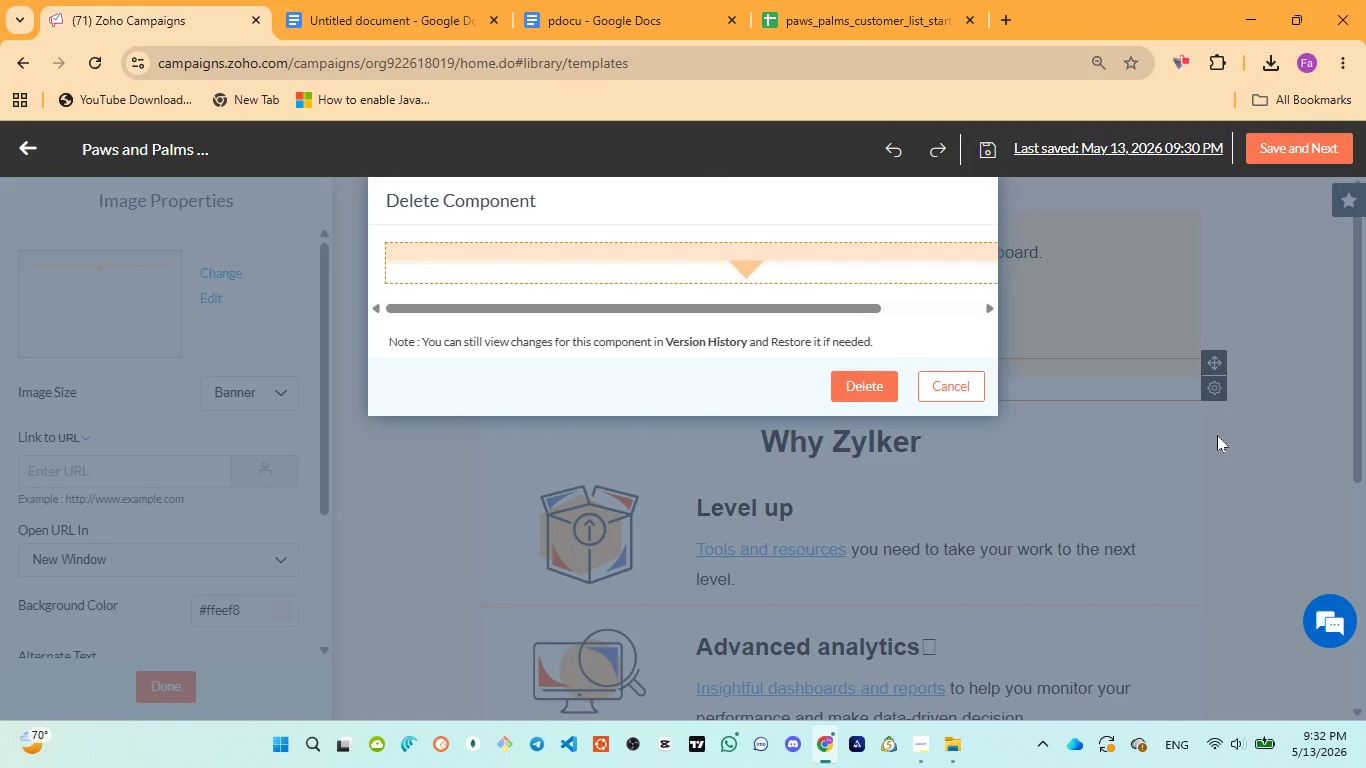 
left_click([857, 378])
 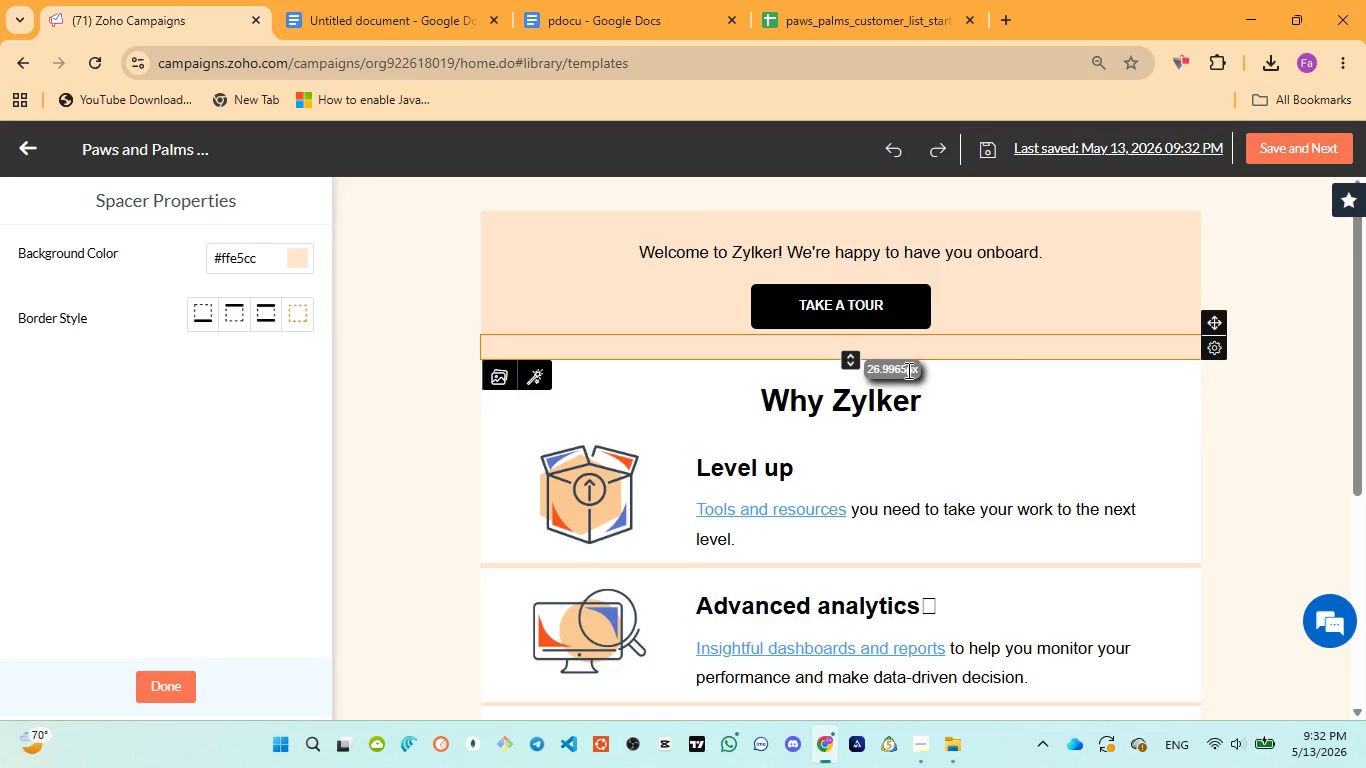 
left_click([934, 346])
 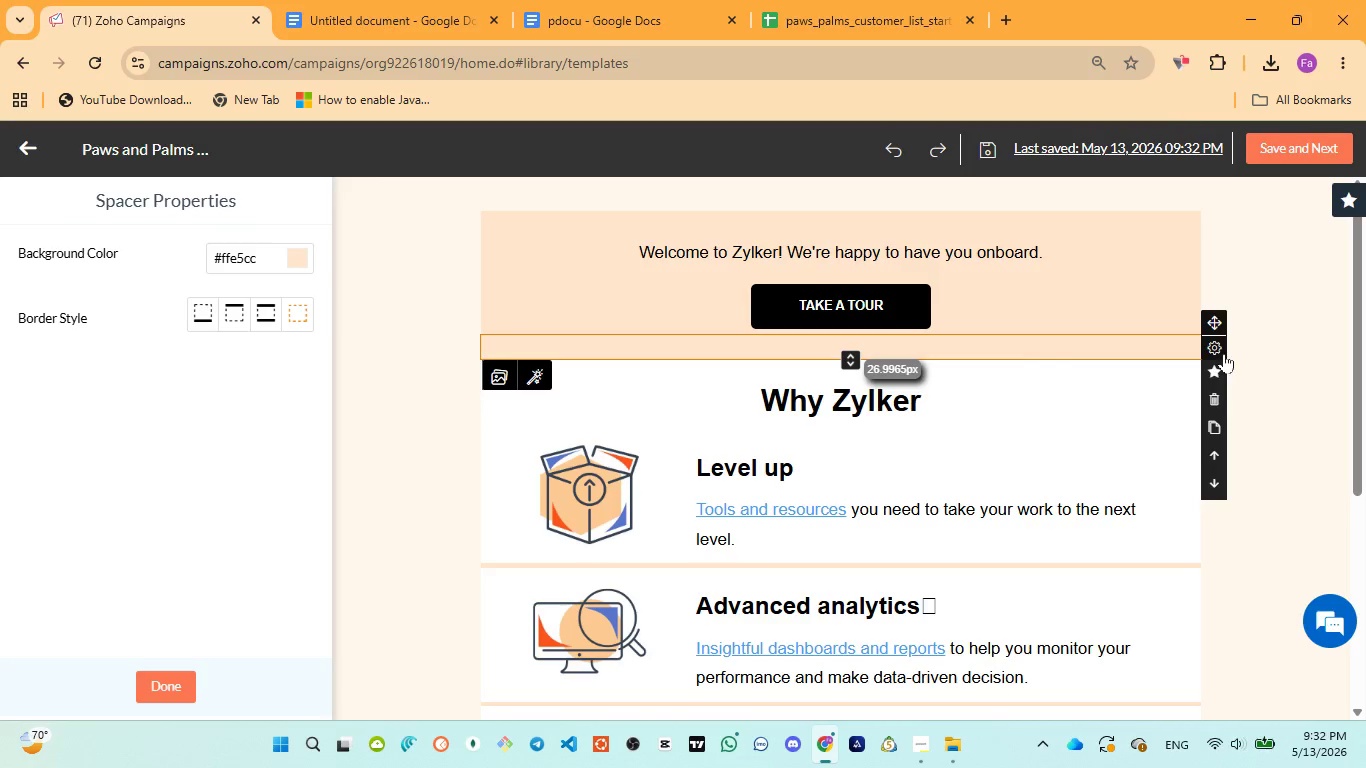 
left_click([1217, 400])
 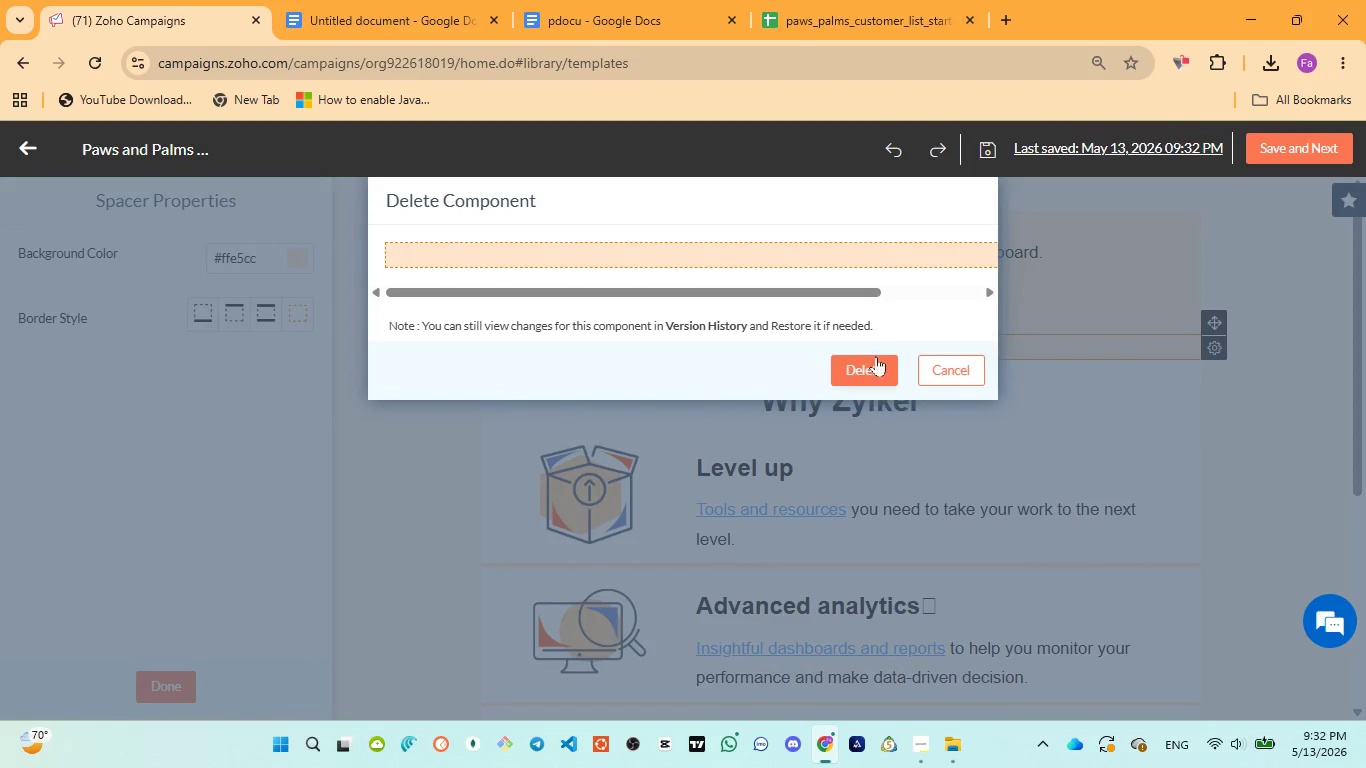 
left_click([877, 355])
 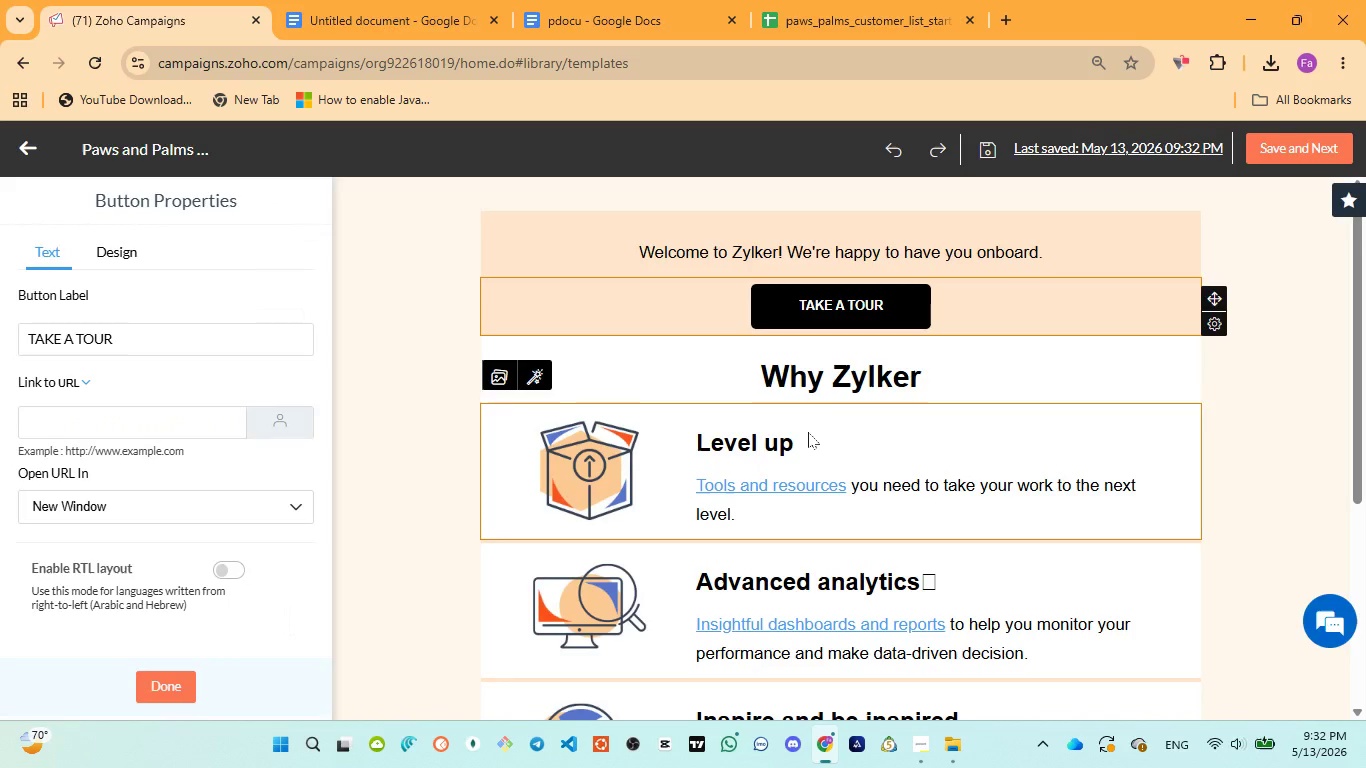 
left_click([791, 444])
 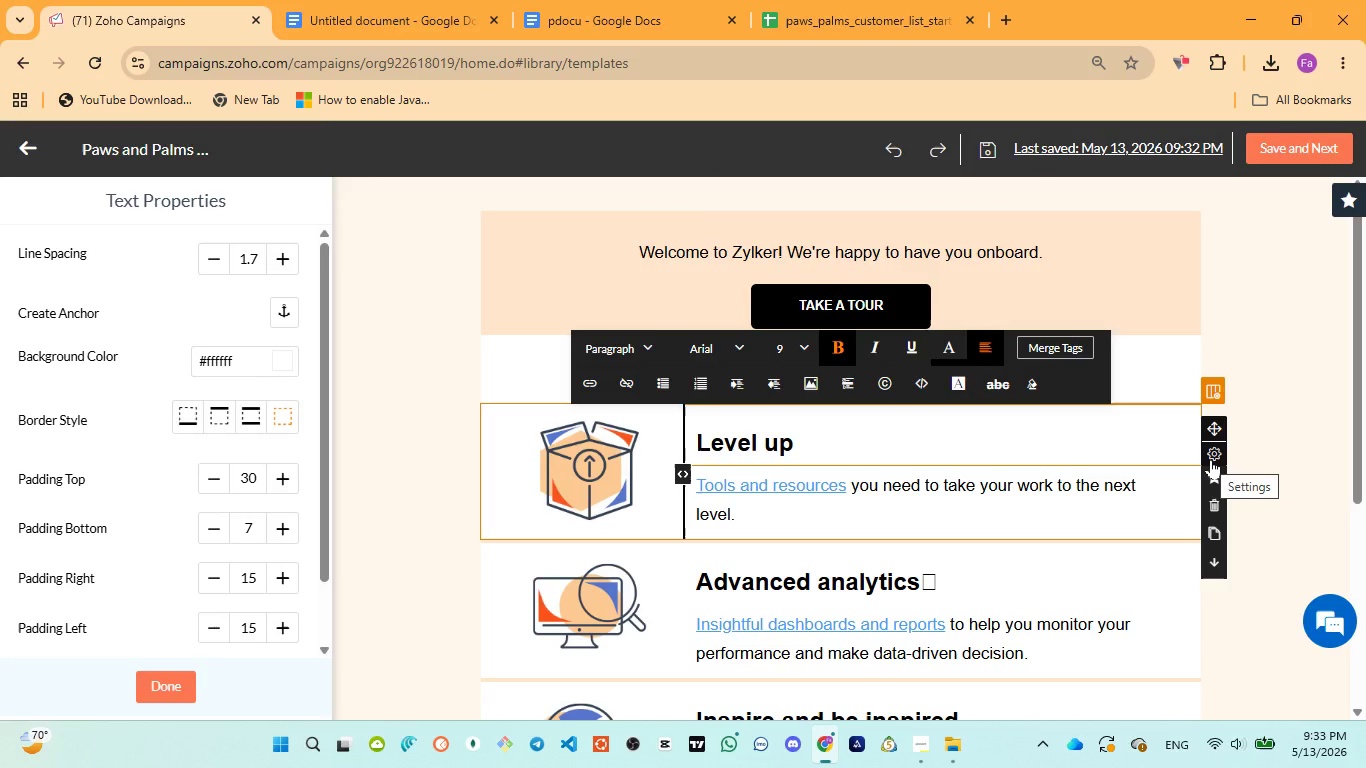 
wait(53.2)
 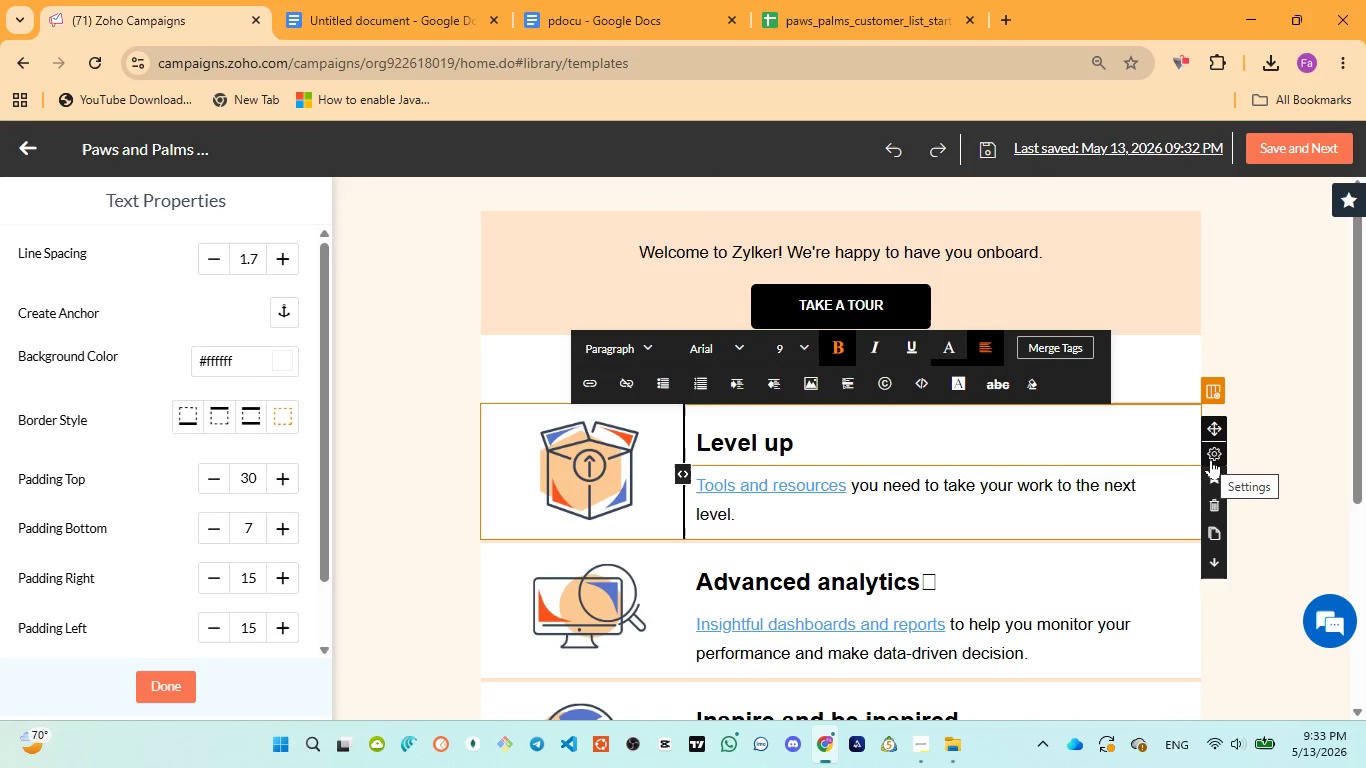 
left_click([1217, 498])
 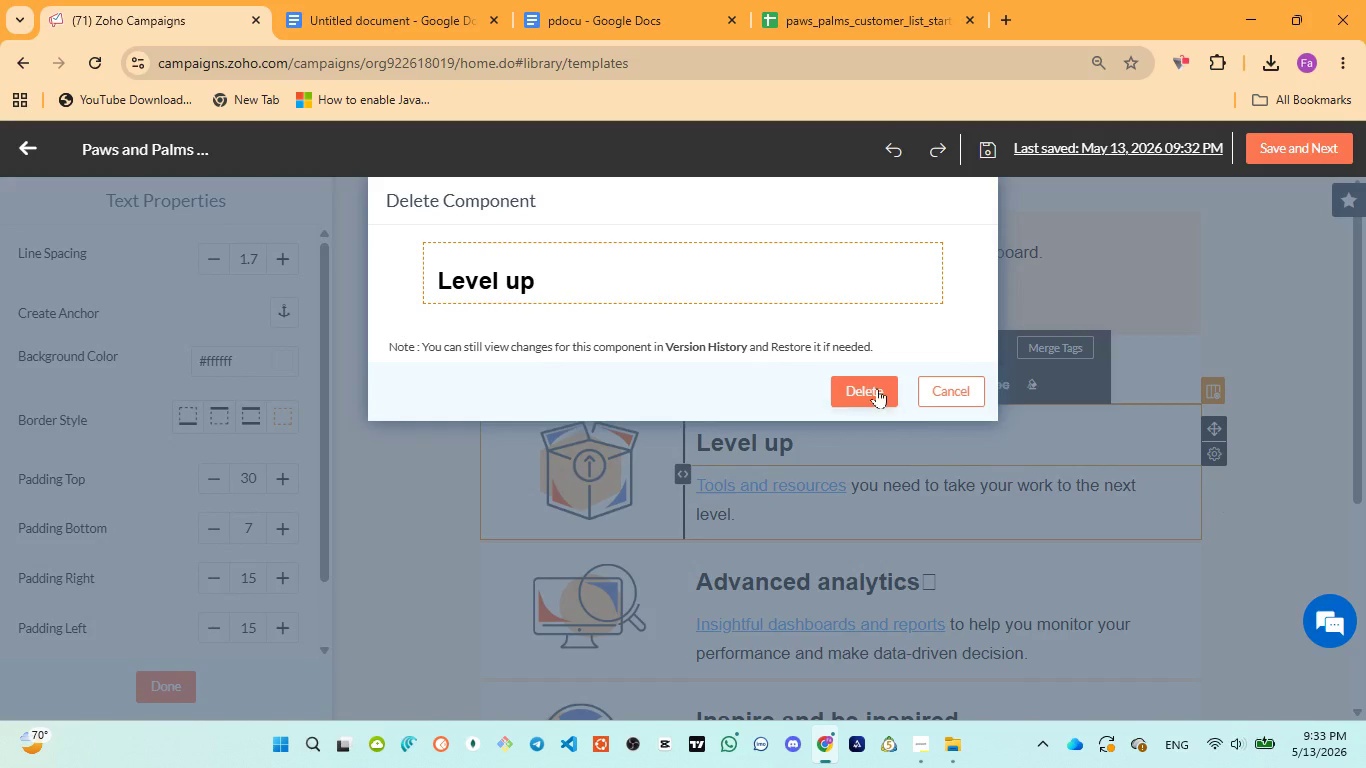 
left_click([877, 388])
 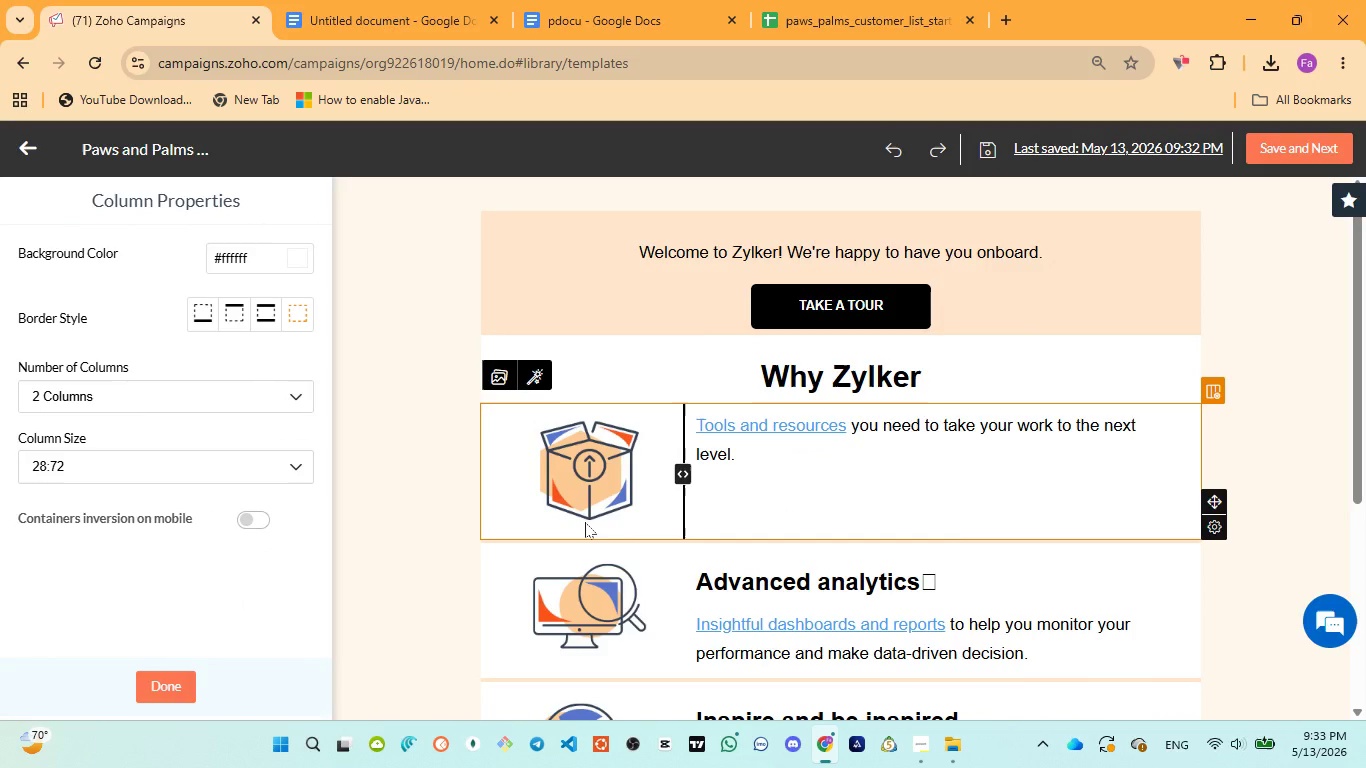 
left_click([661, 477])
 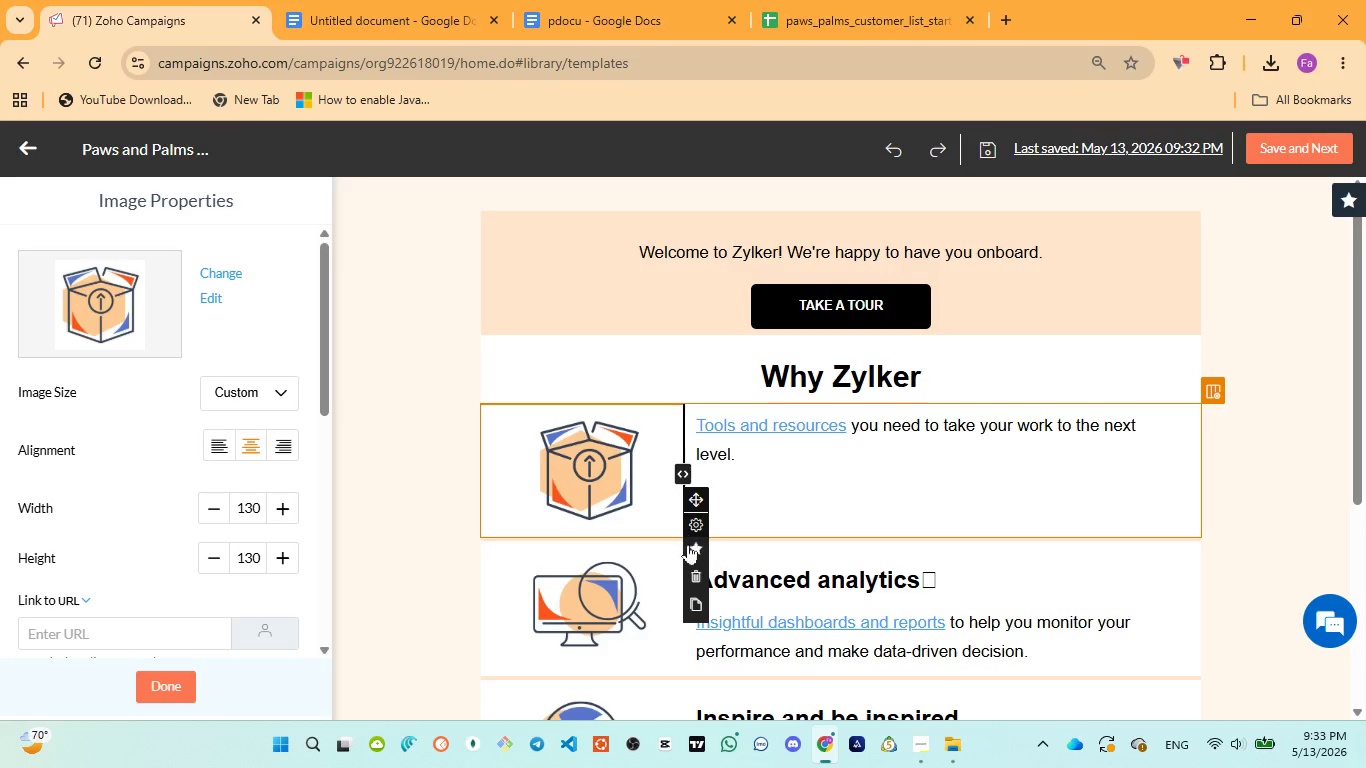 
left_click([692, 574])
 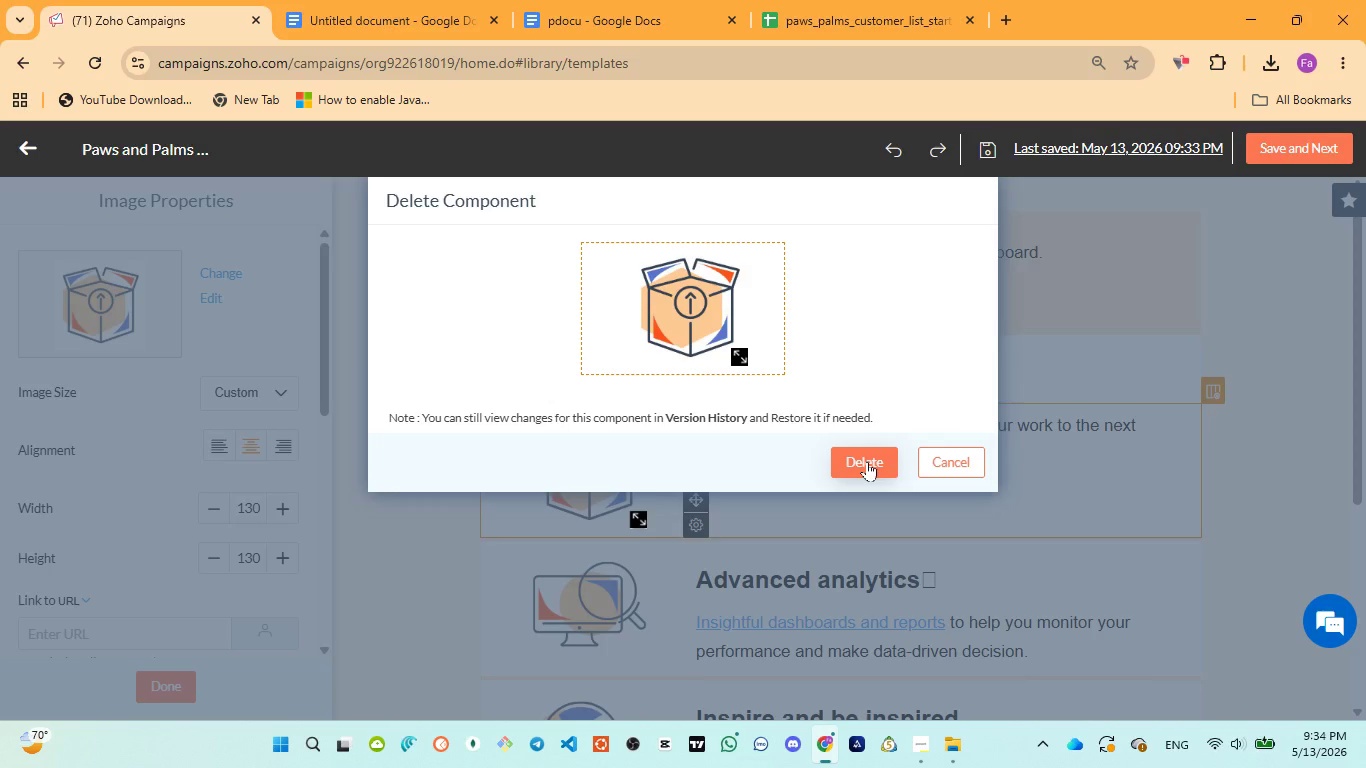 
wait(75.34)
 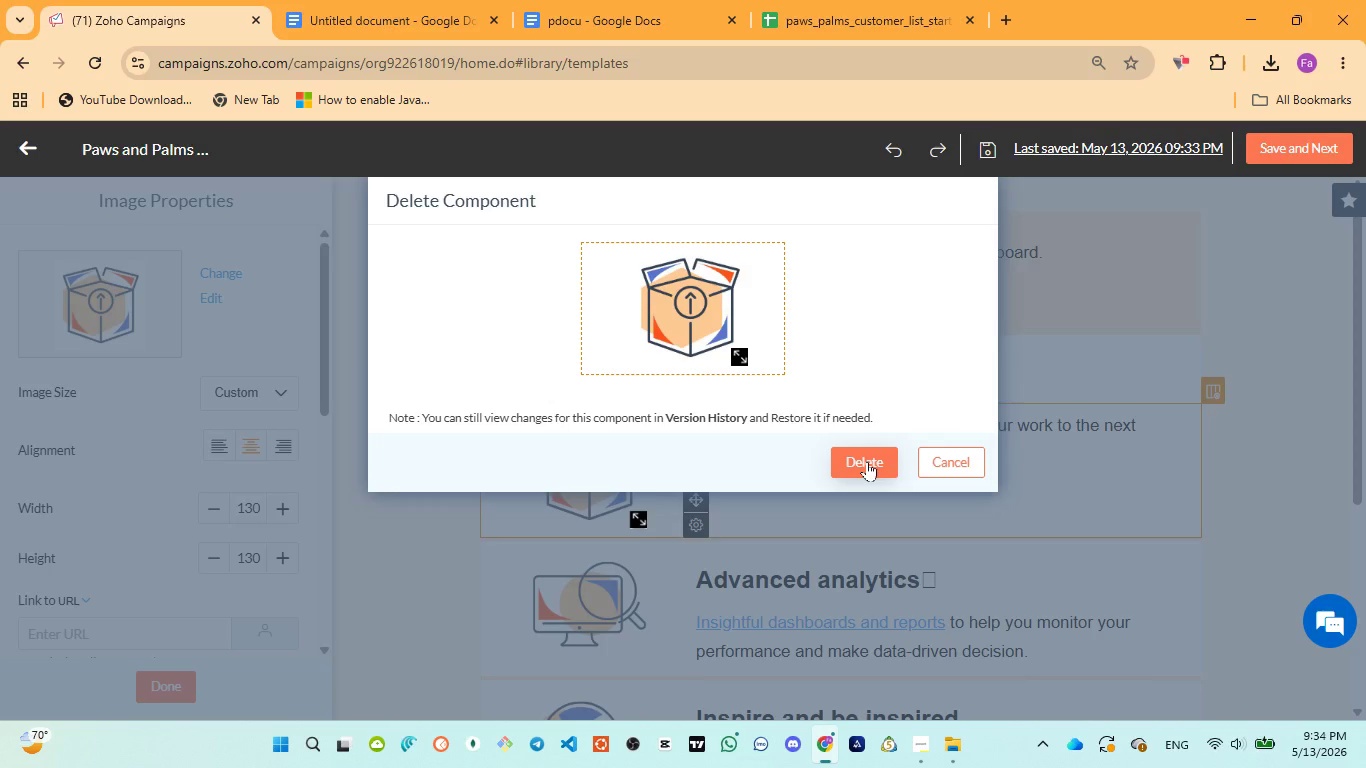 
left_click([861, 456])
 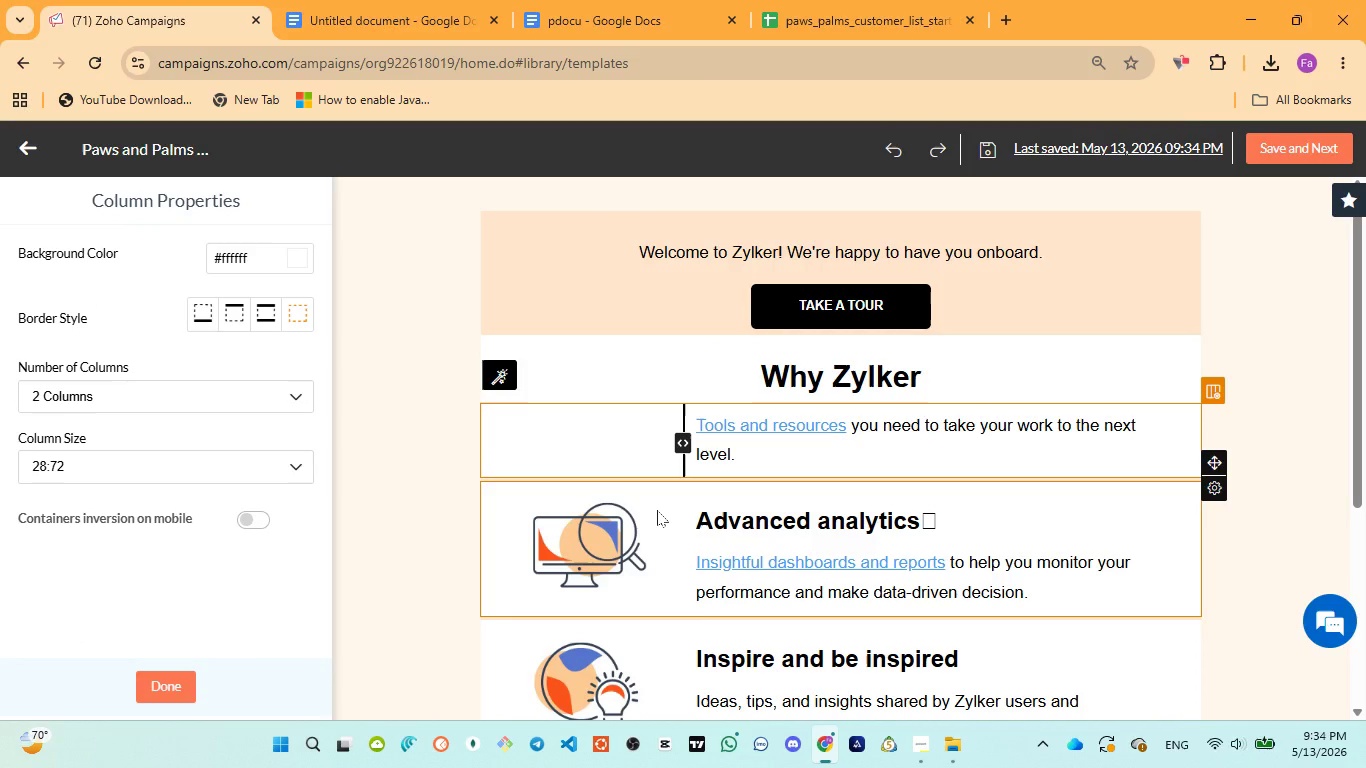 
wait(7.03)
 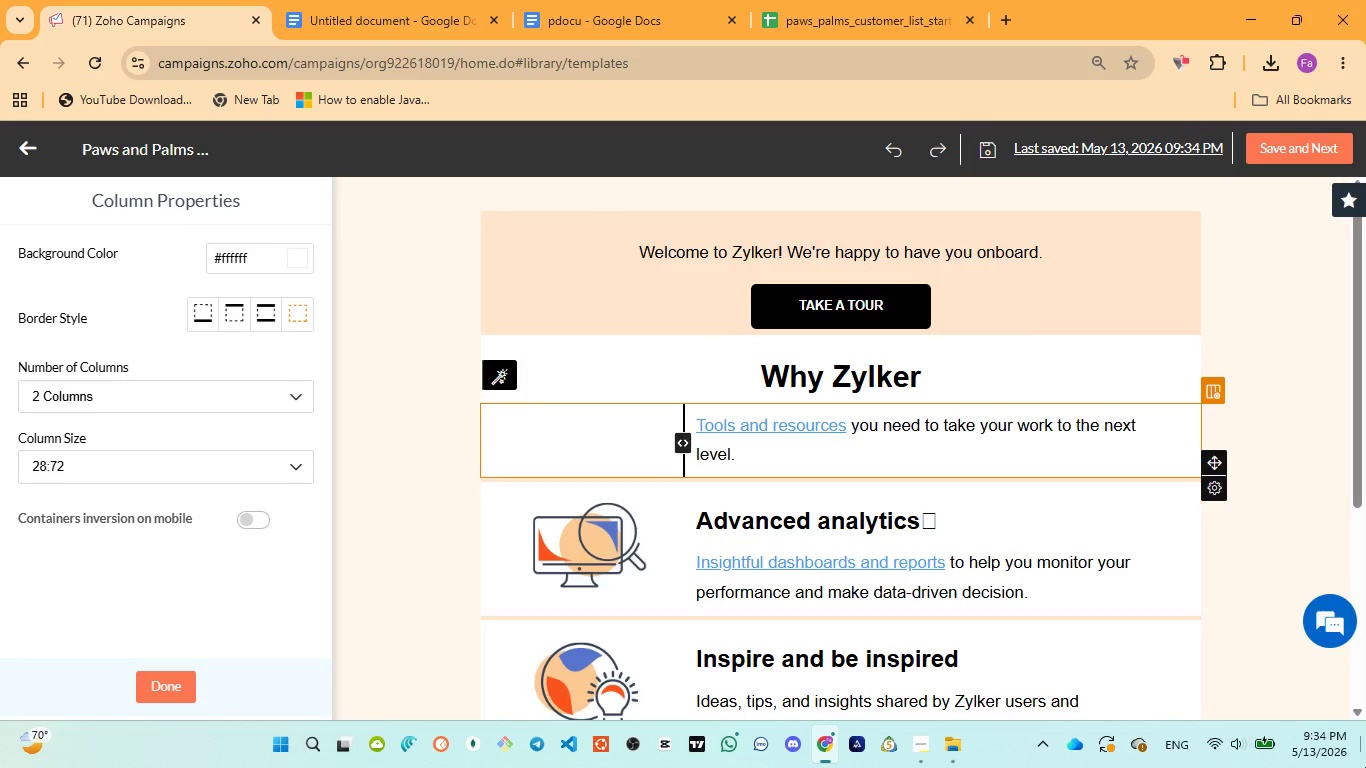 
scroll: coordinate [864, 461], scroll_direction: up, amount: 2.0
 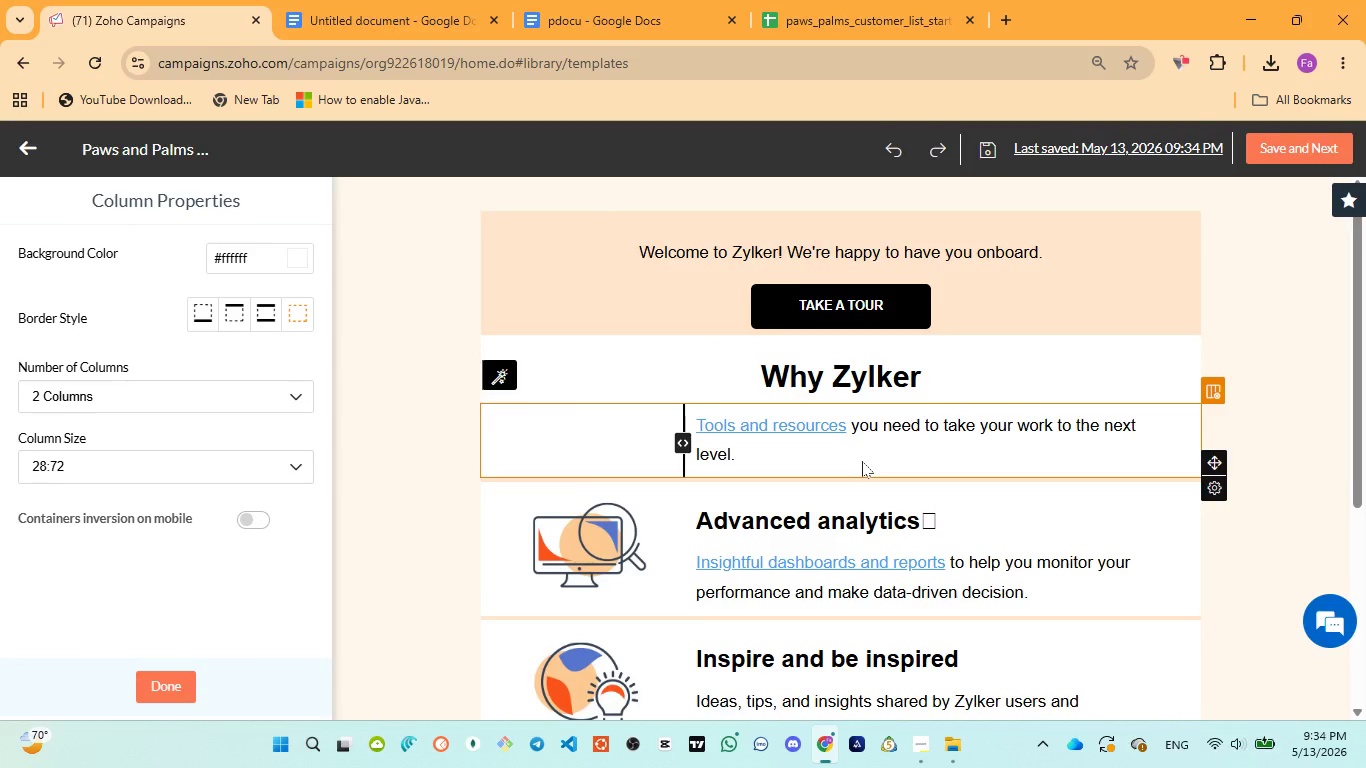 
scroll: coordinate [864, 461], scroll_direction: down, amount: 5.0
 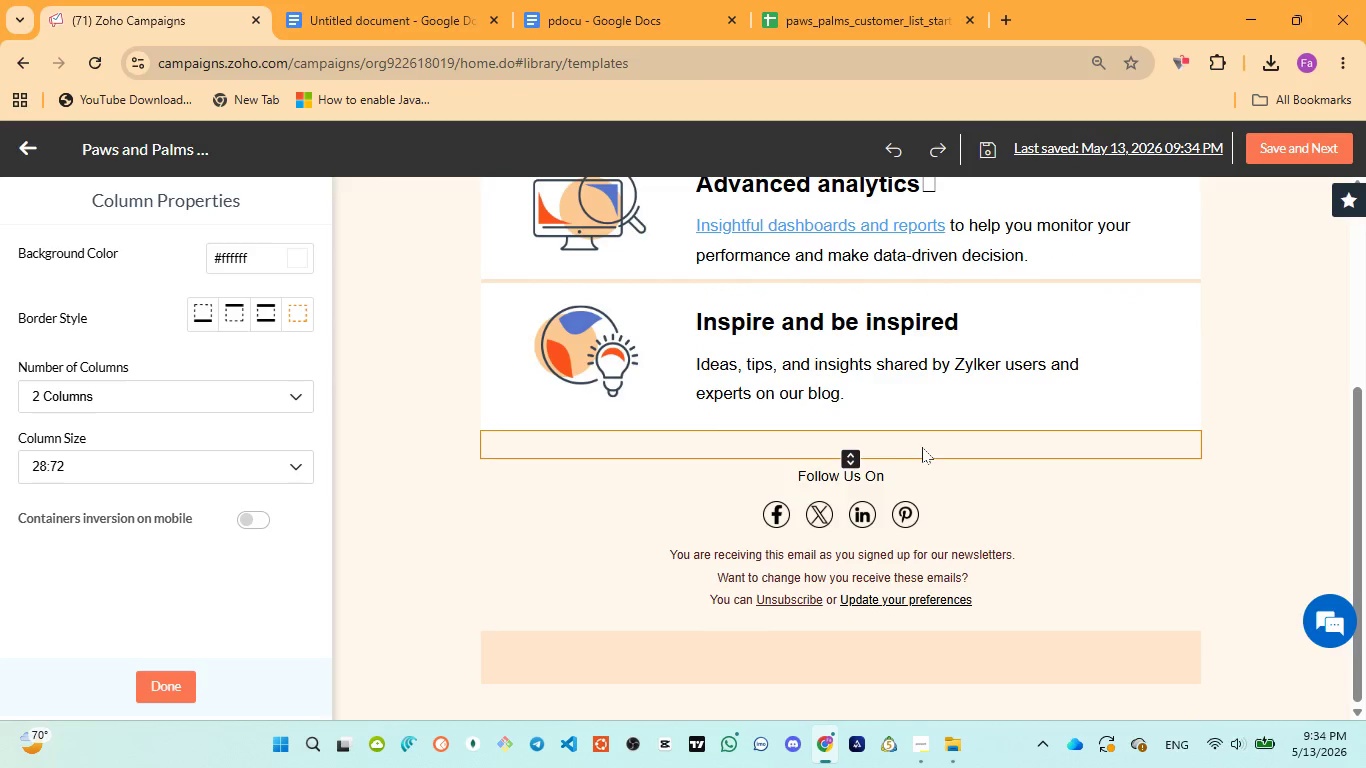 
left_click([926, 445])
 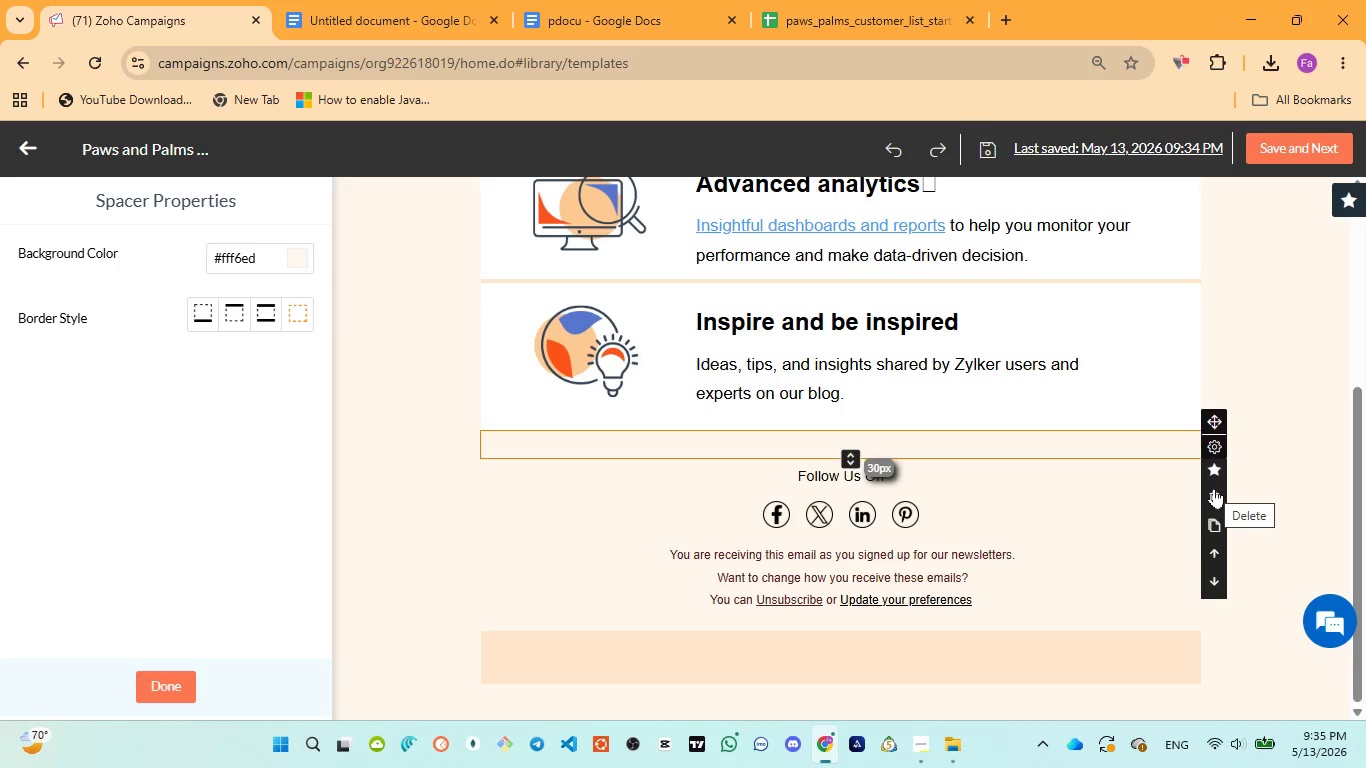 
wait(25.47)
 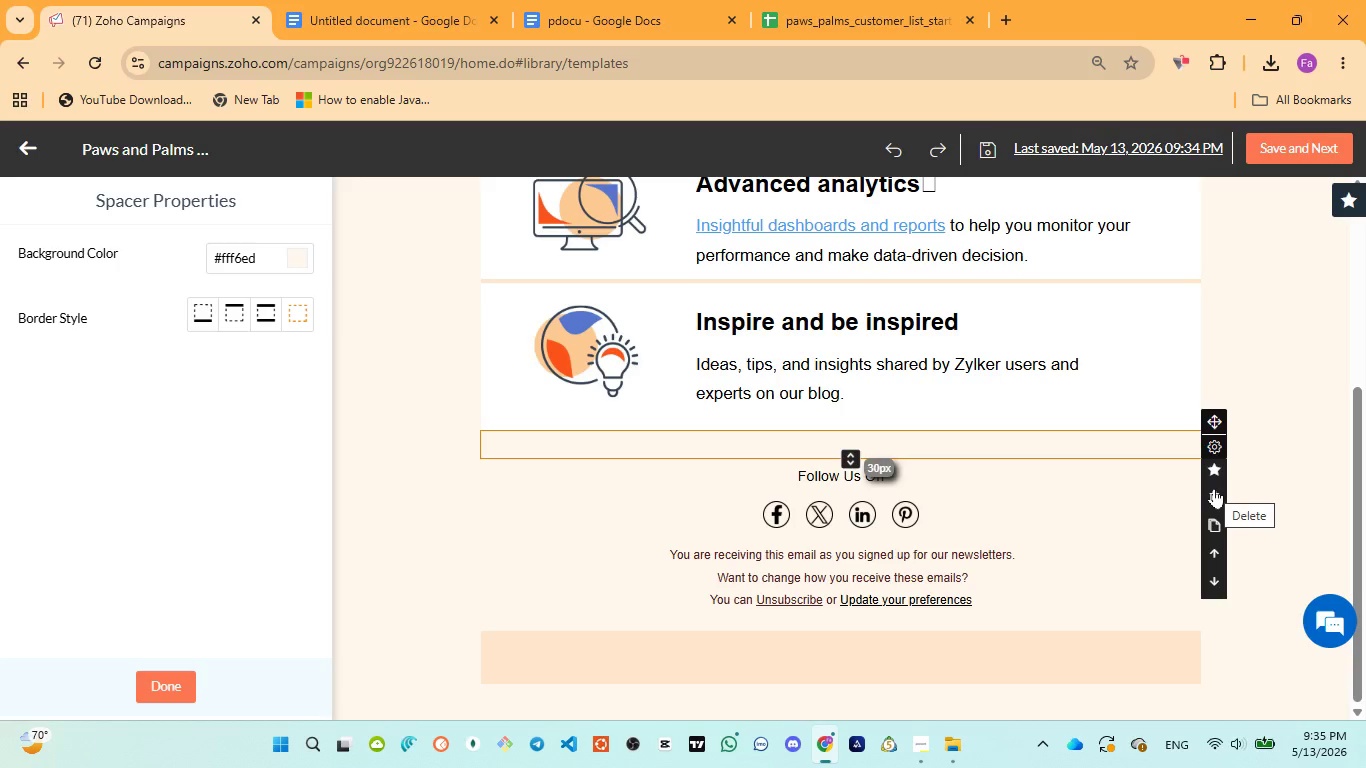 
left_click([1214, 488])
 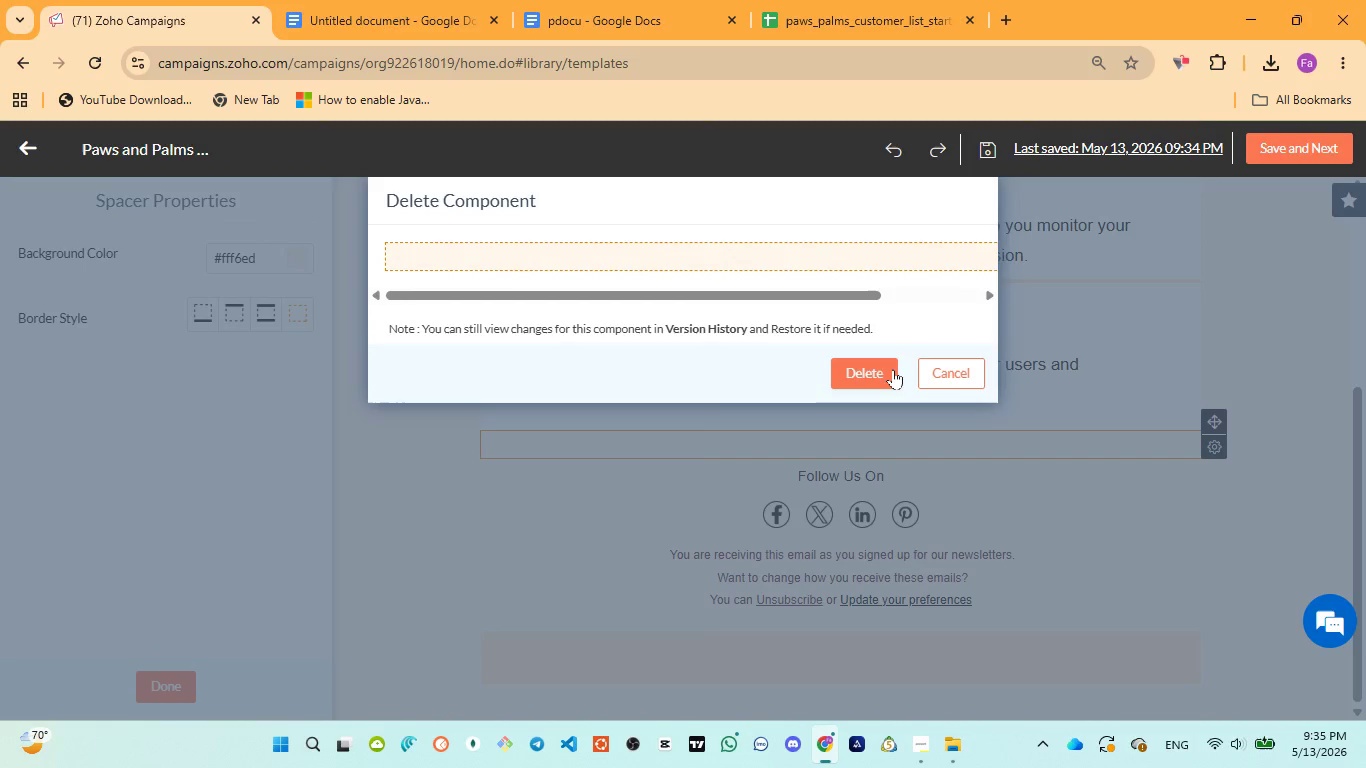 
left_click([890, 369])
 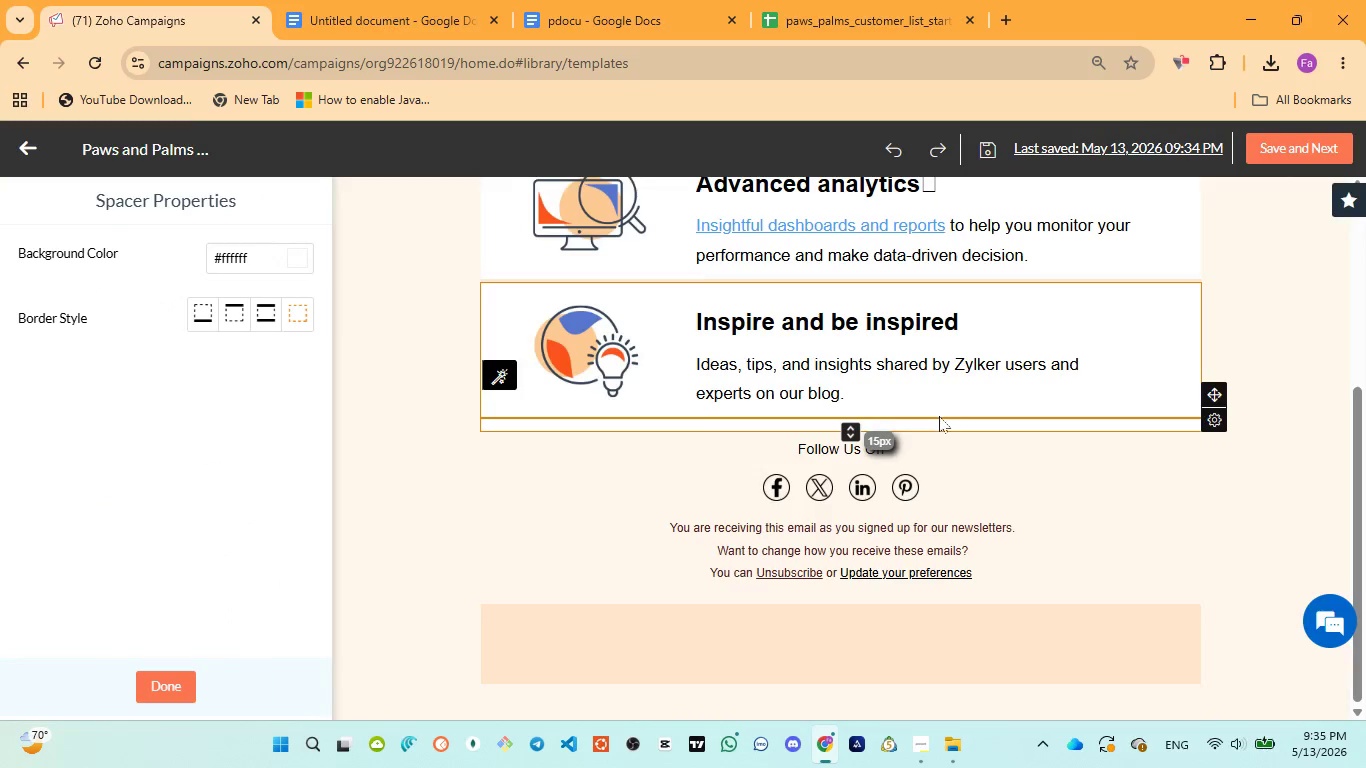 
left_click([962, 426])
 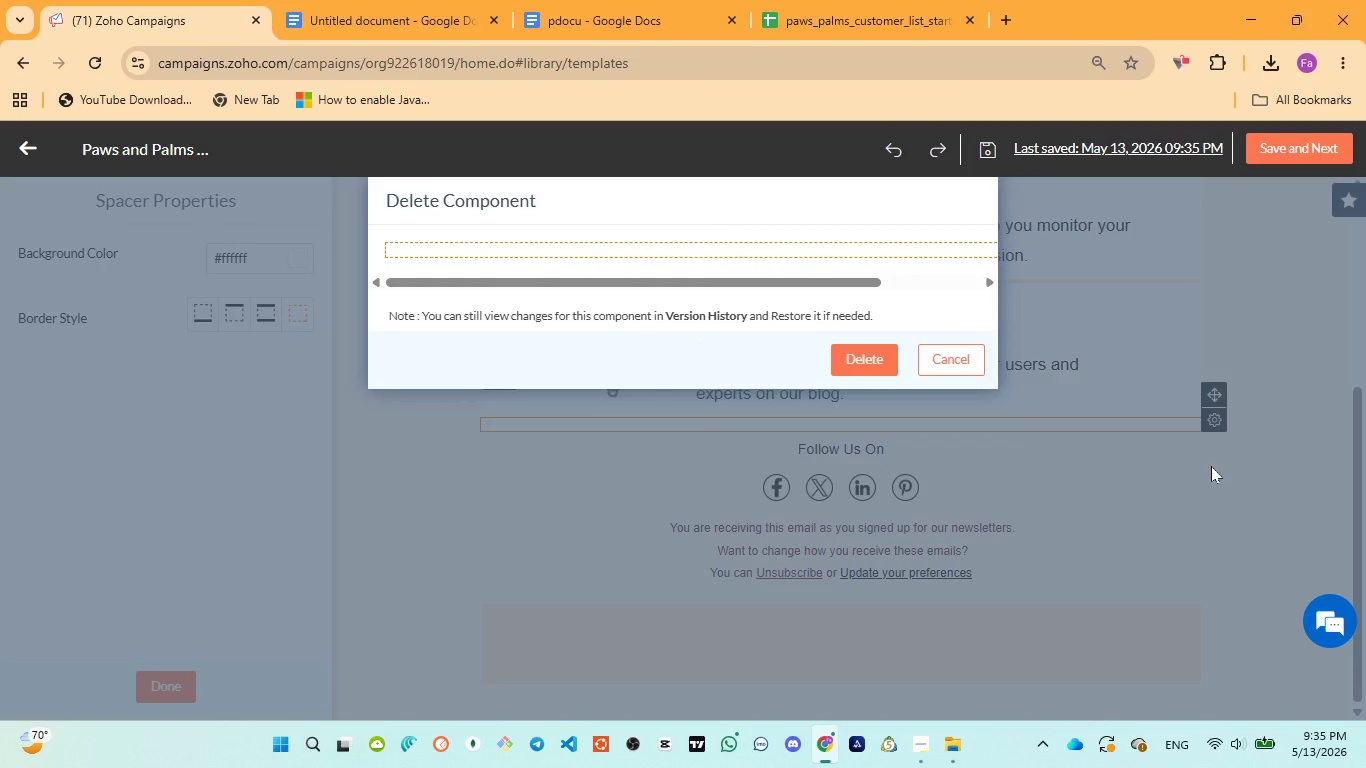 
wait(28.3)
 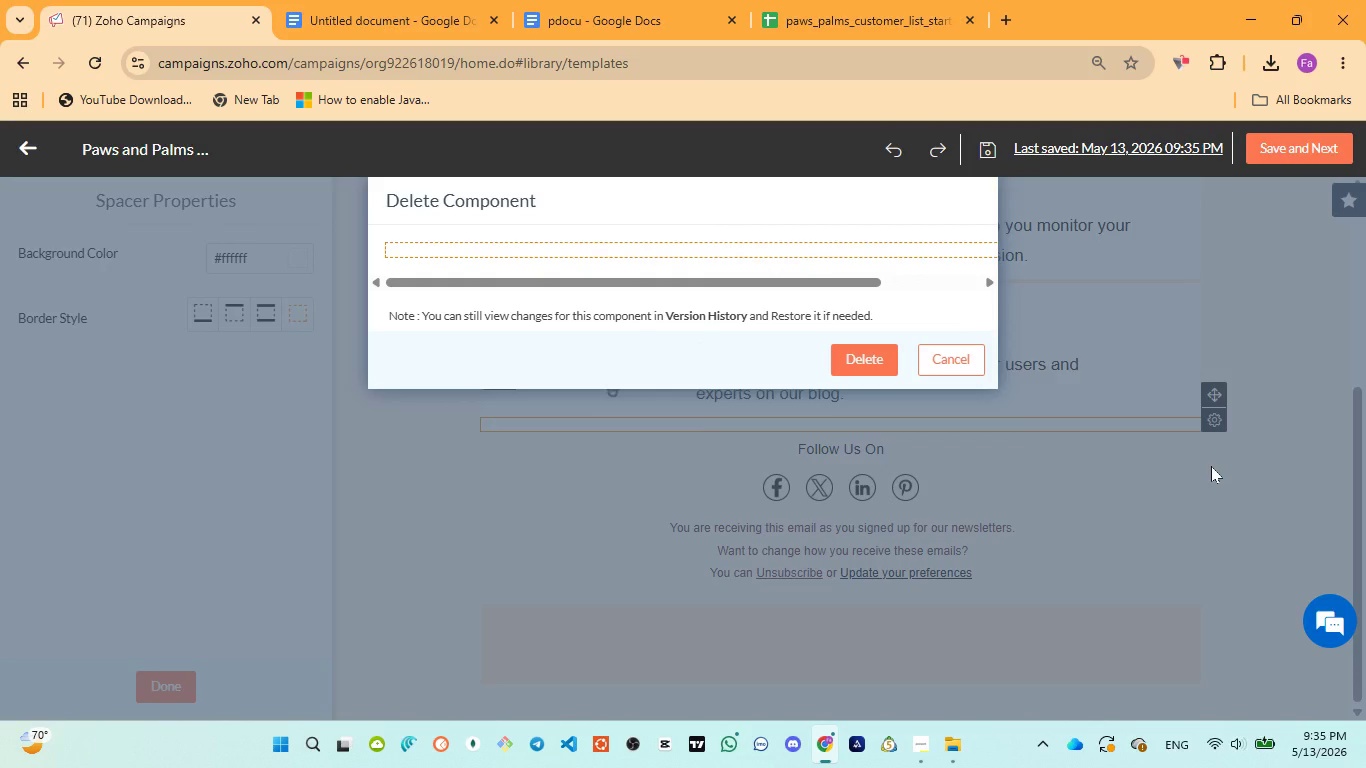 
left_click([879, 366])
 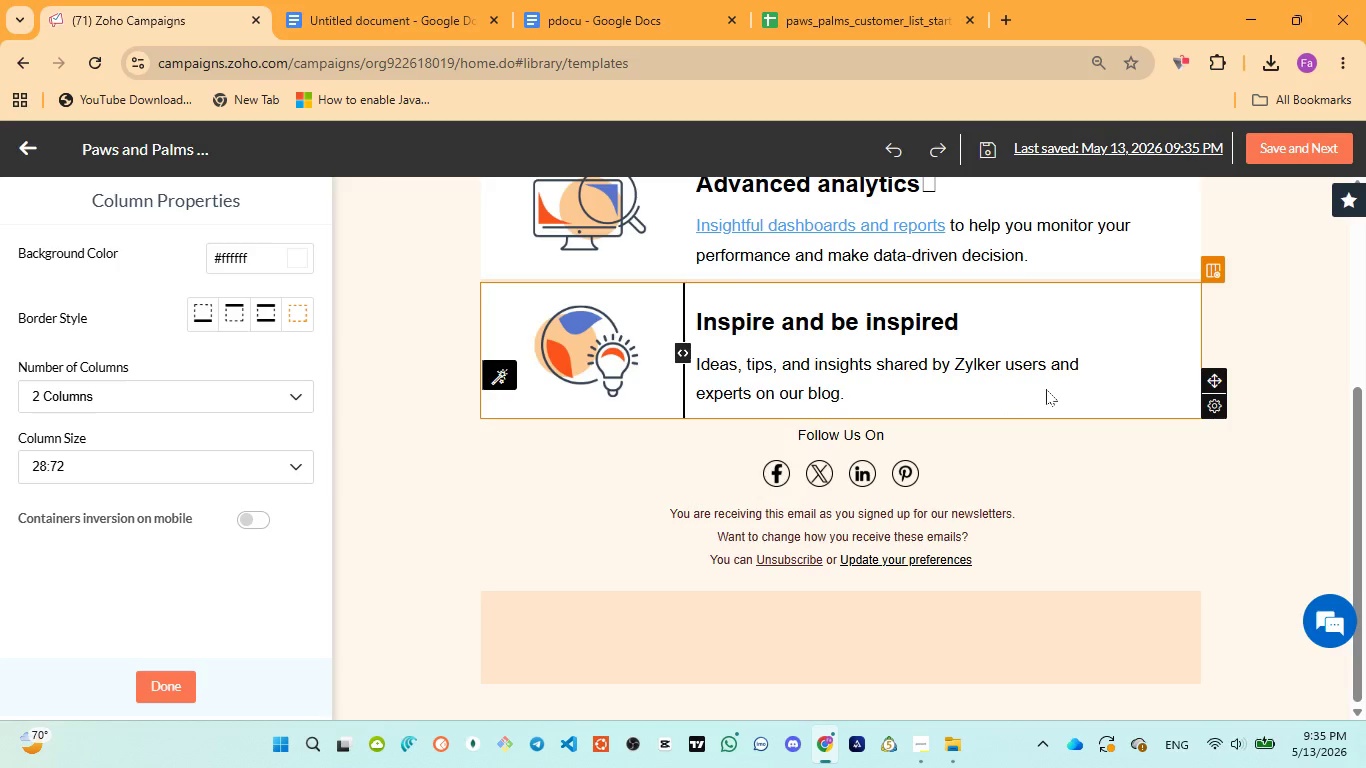 
wait(10.97)
 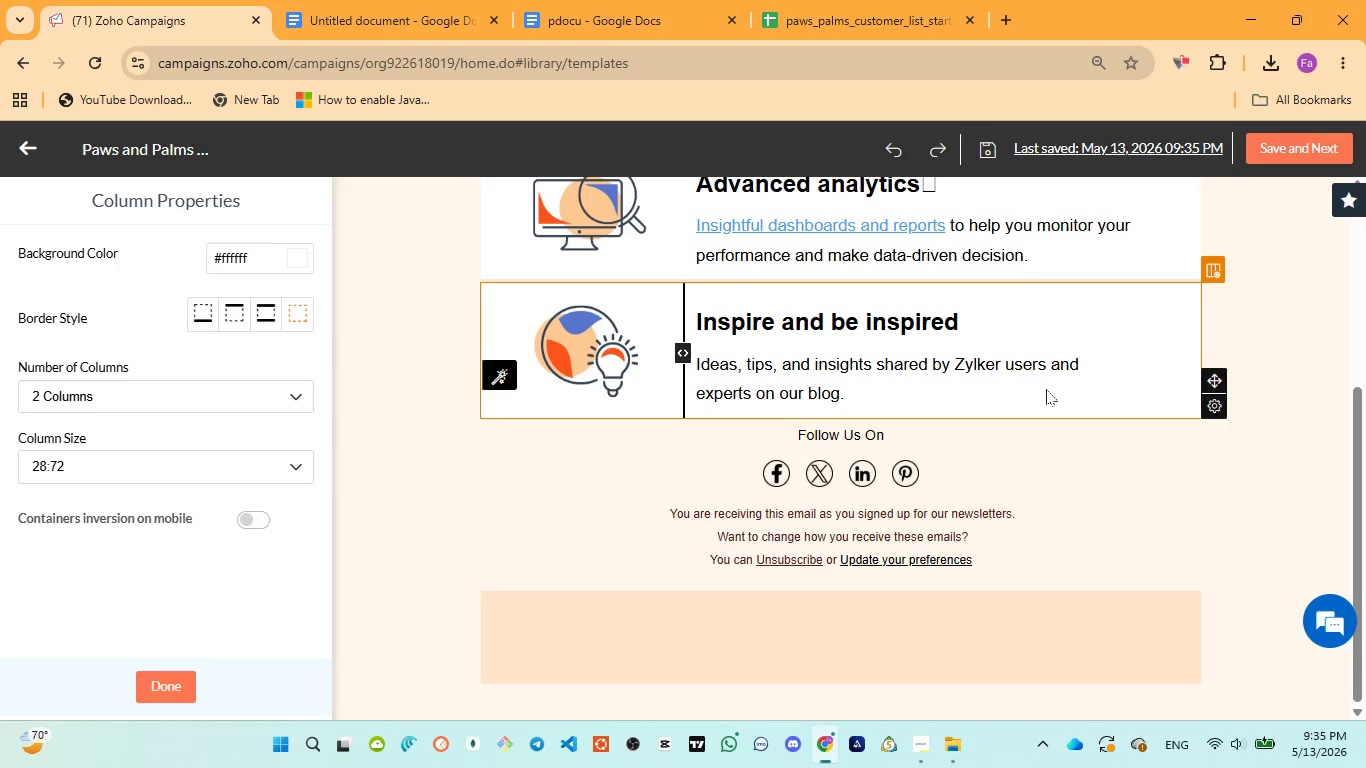 
scroll: coordinate [934, 365], scroll_direction: up, amount: 6.0
 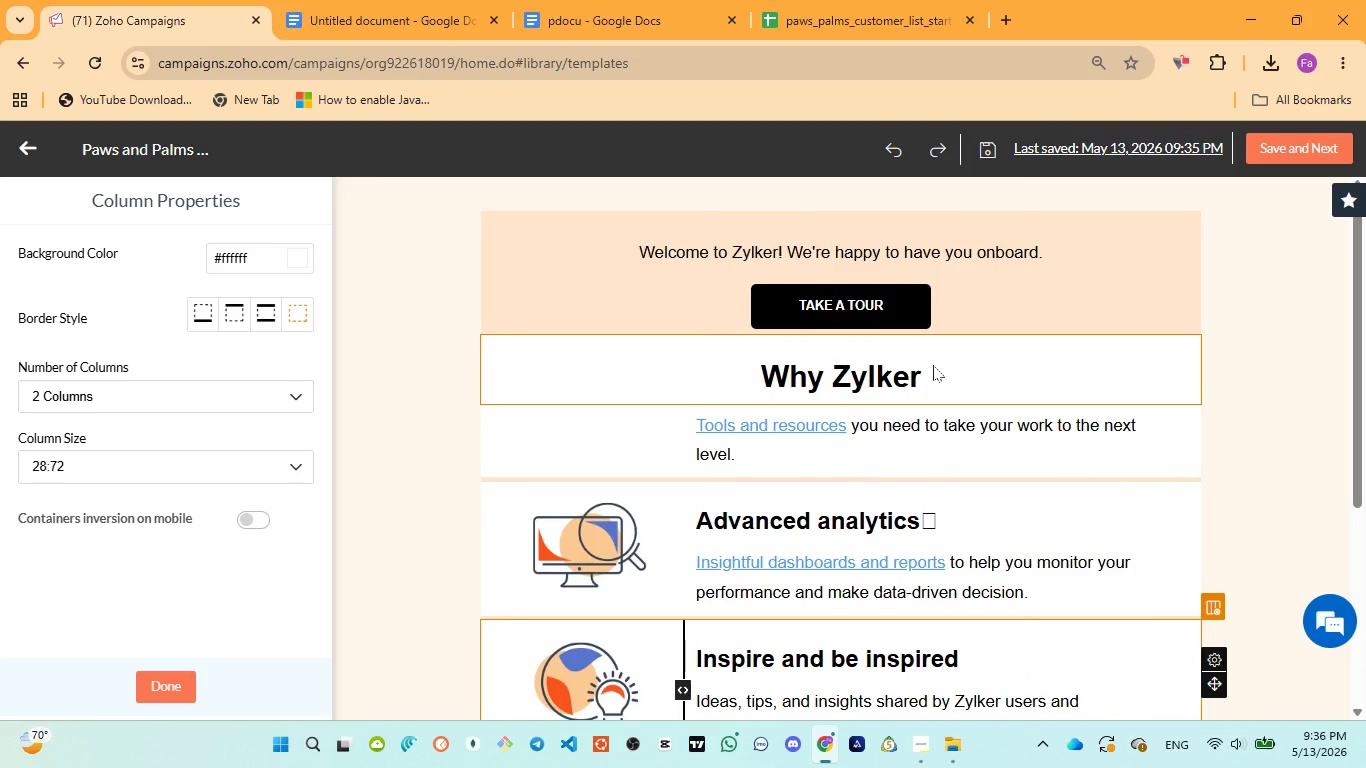 
scroll: coordinate [932, 368], scroll_direction: down, amount: 2.0
 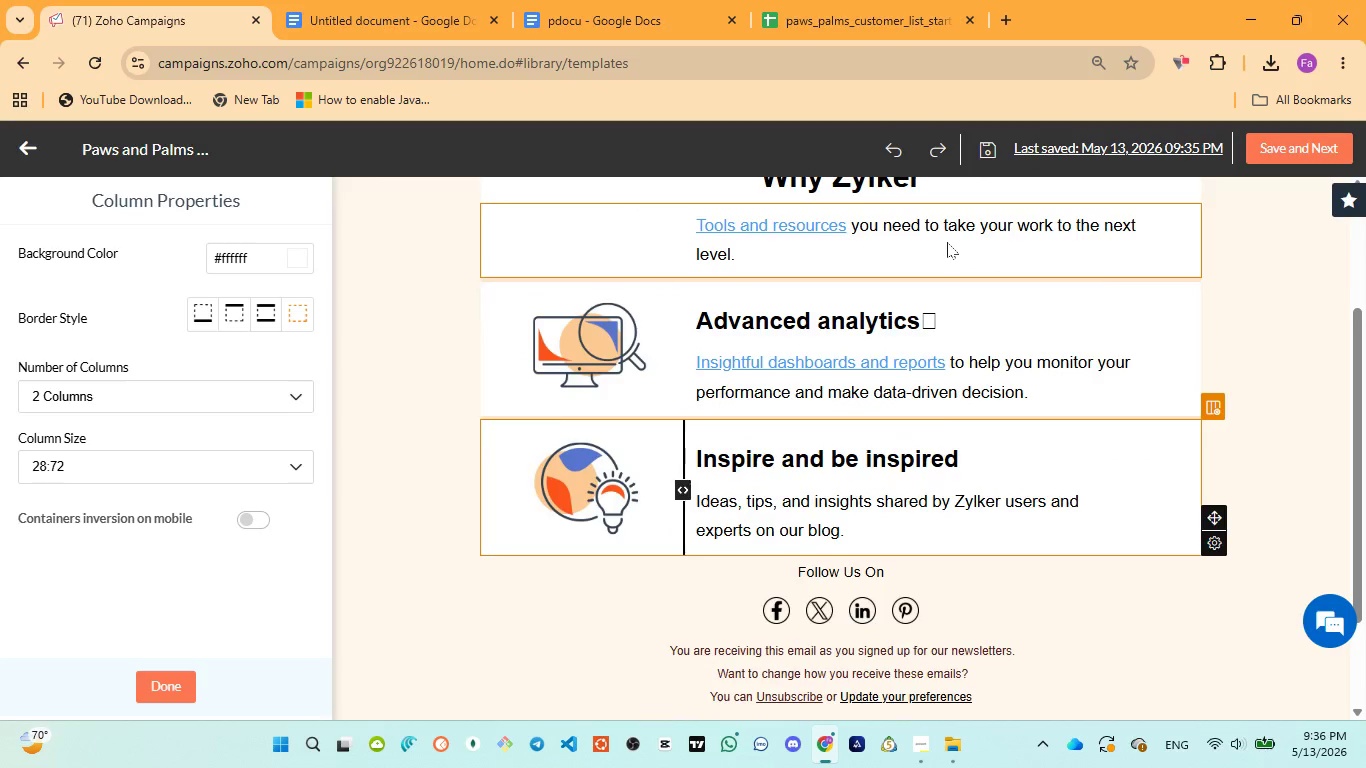 
left_click([947, 242])
 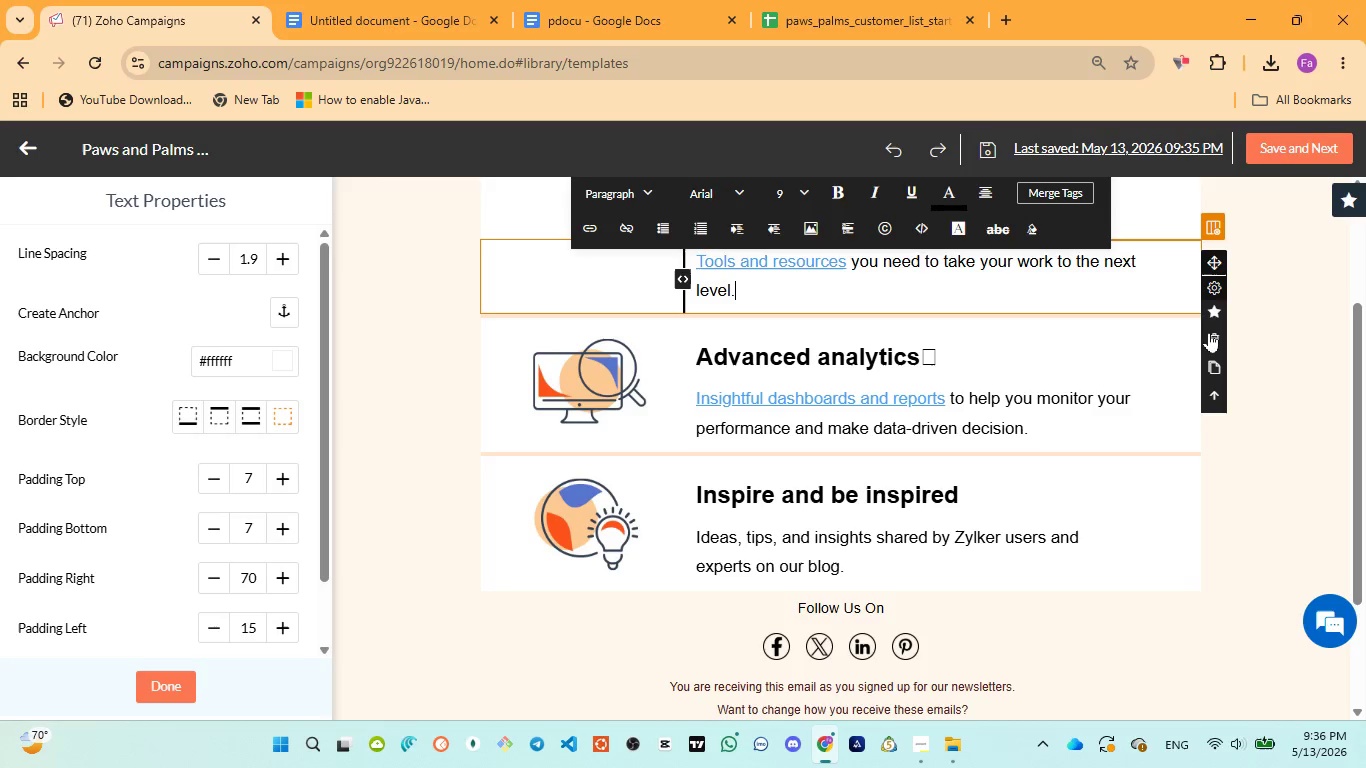 
left_click([1209, 333])
 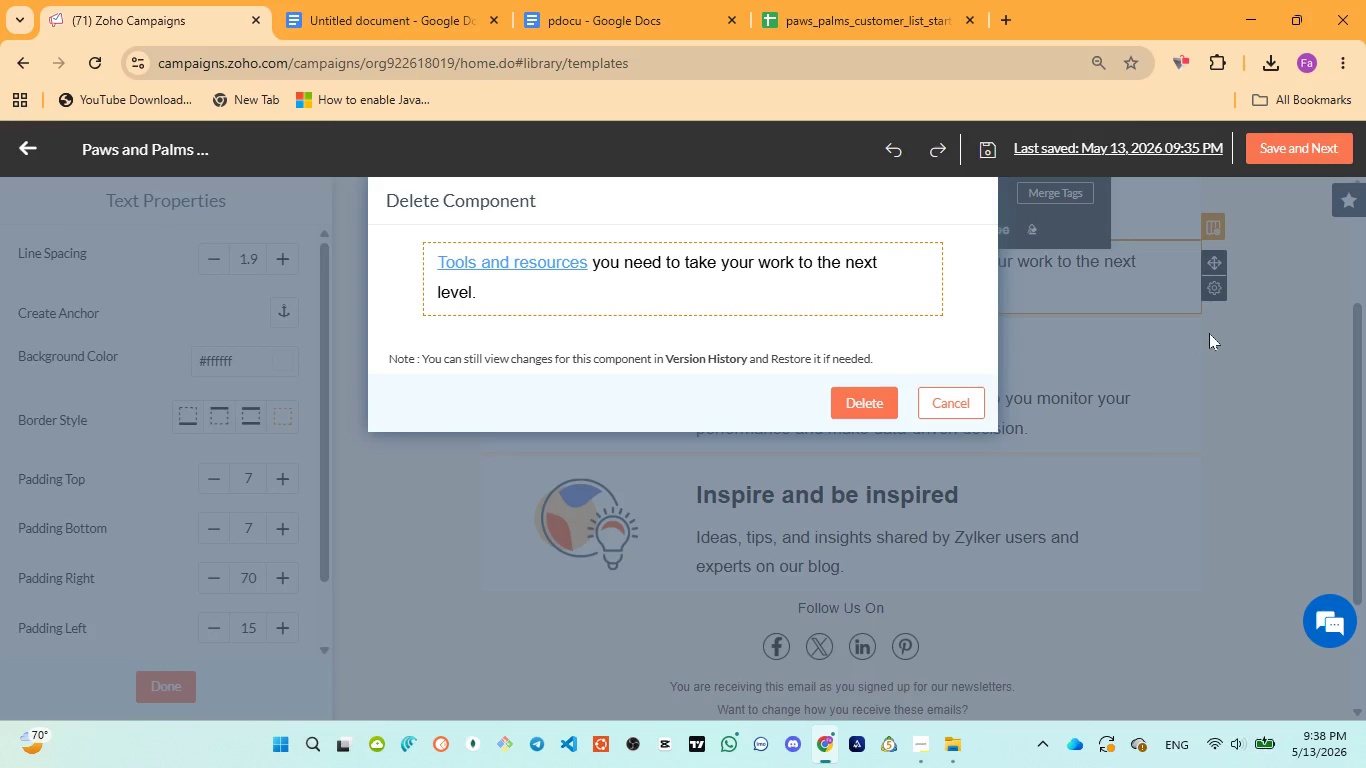 
wait(129.14)
 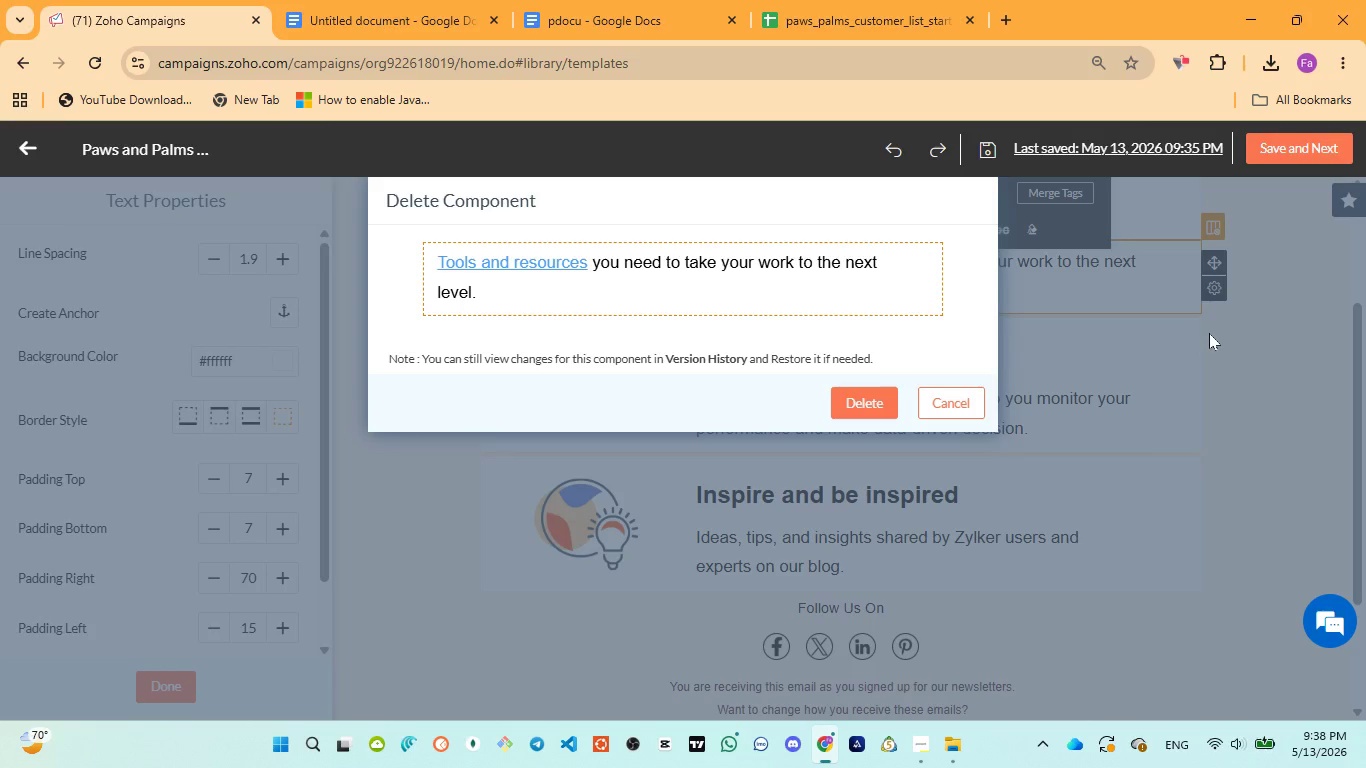 
left_click([877, 403])
 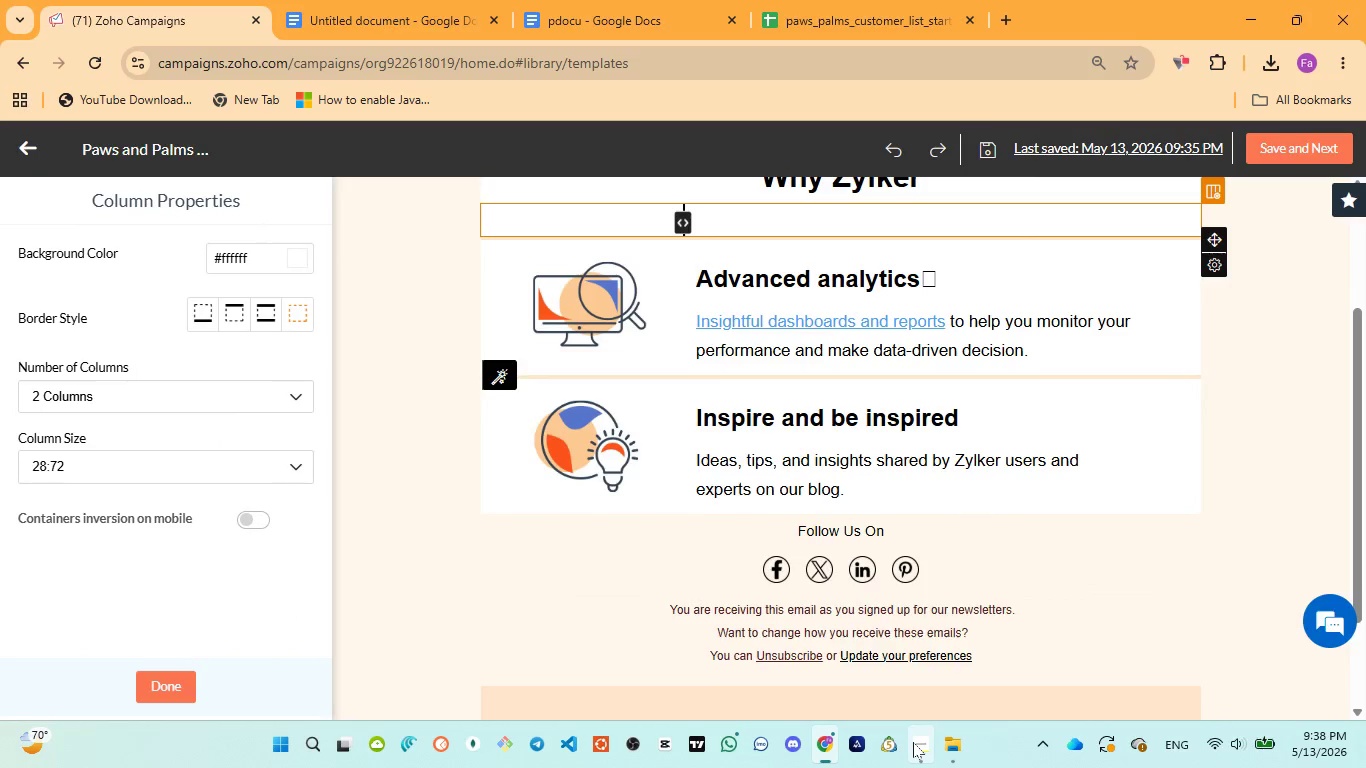 
left_click([919, 673])
 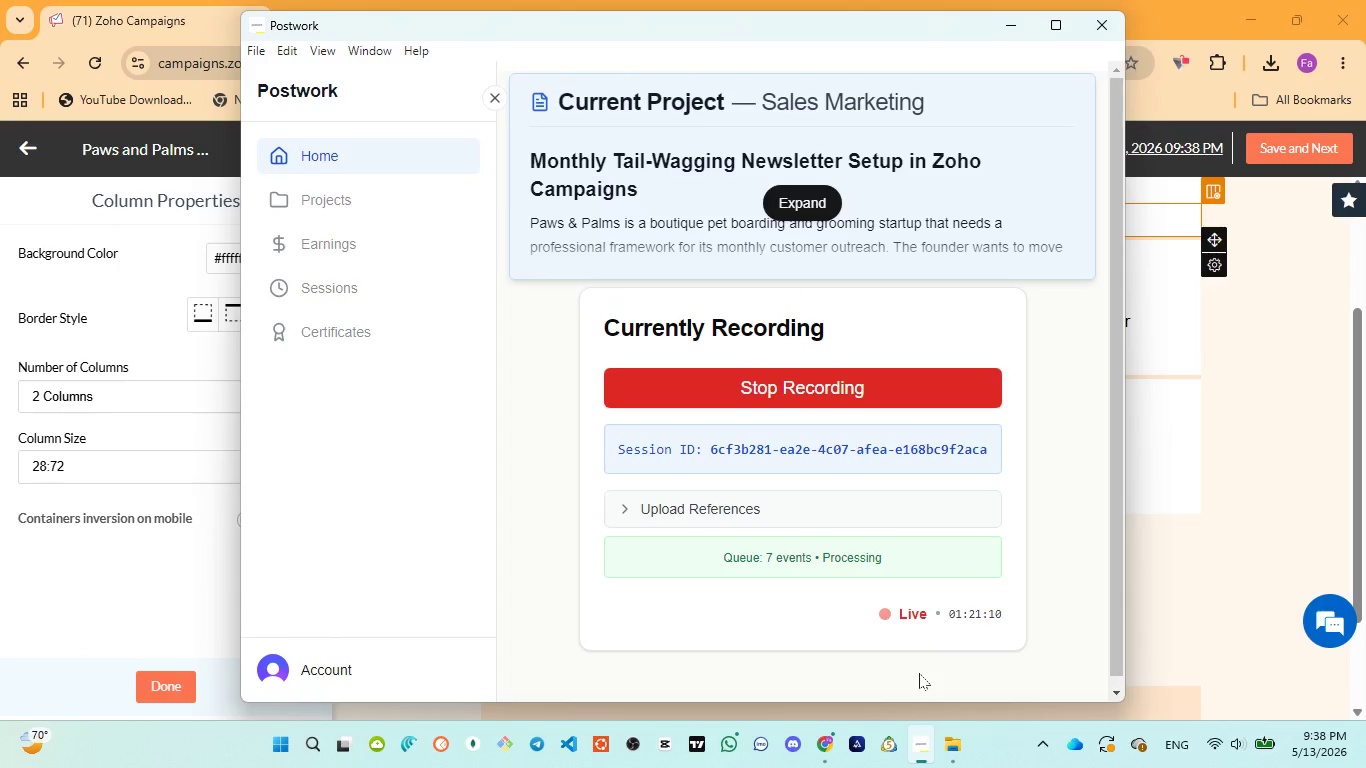 
wait(8.94)
 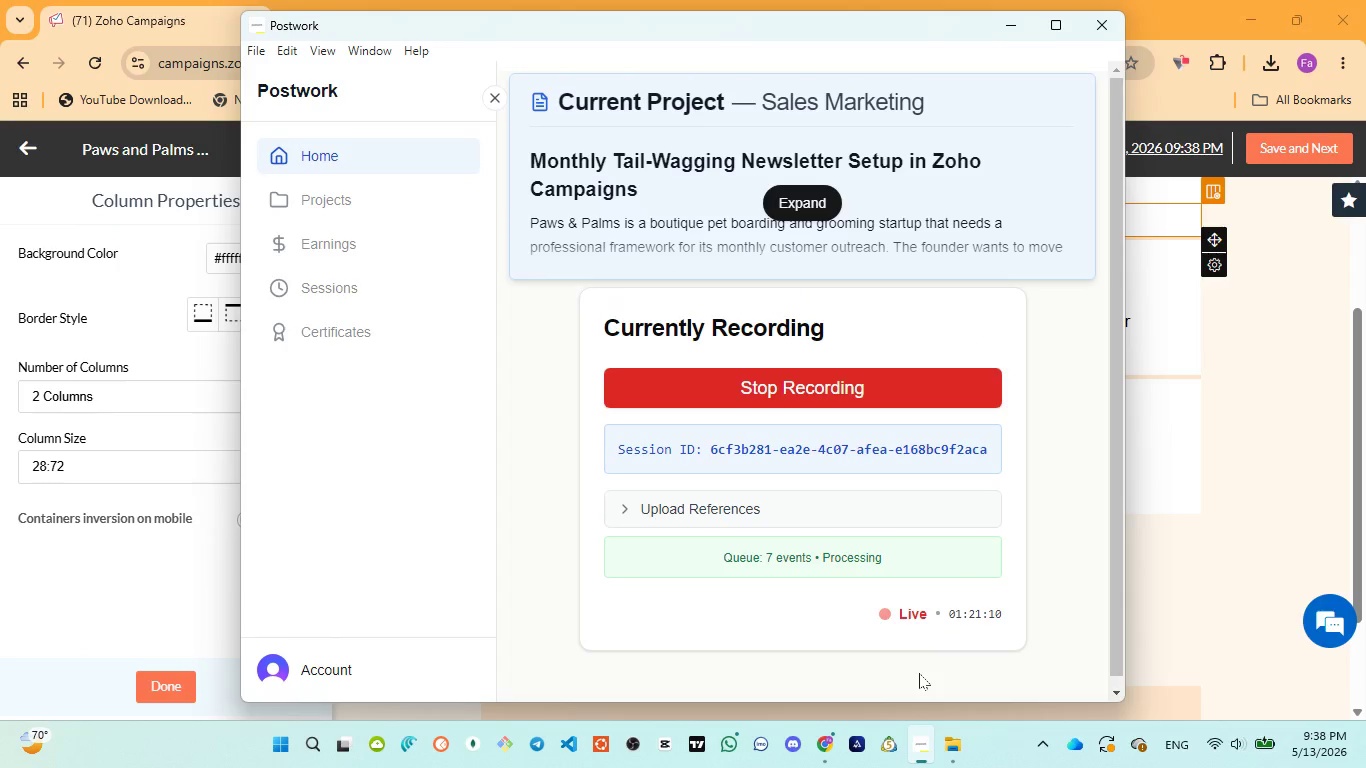 
left_click([831, 671])
 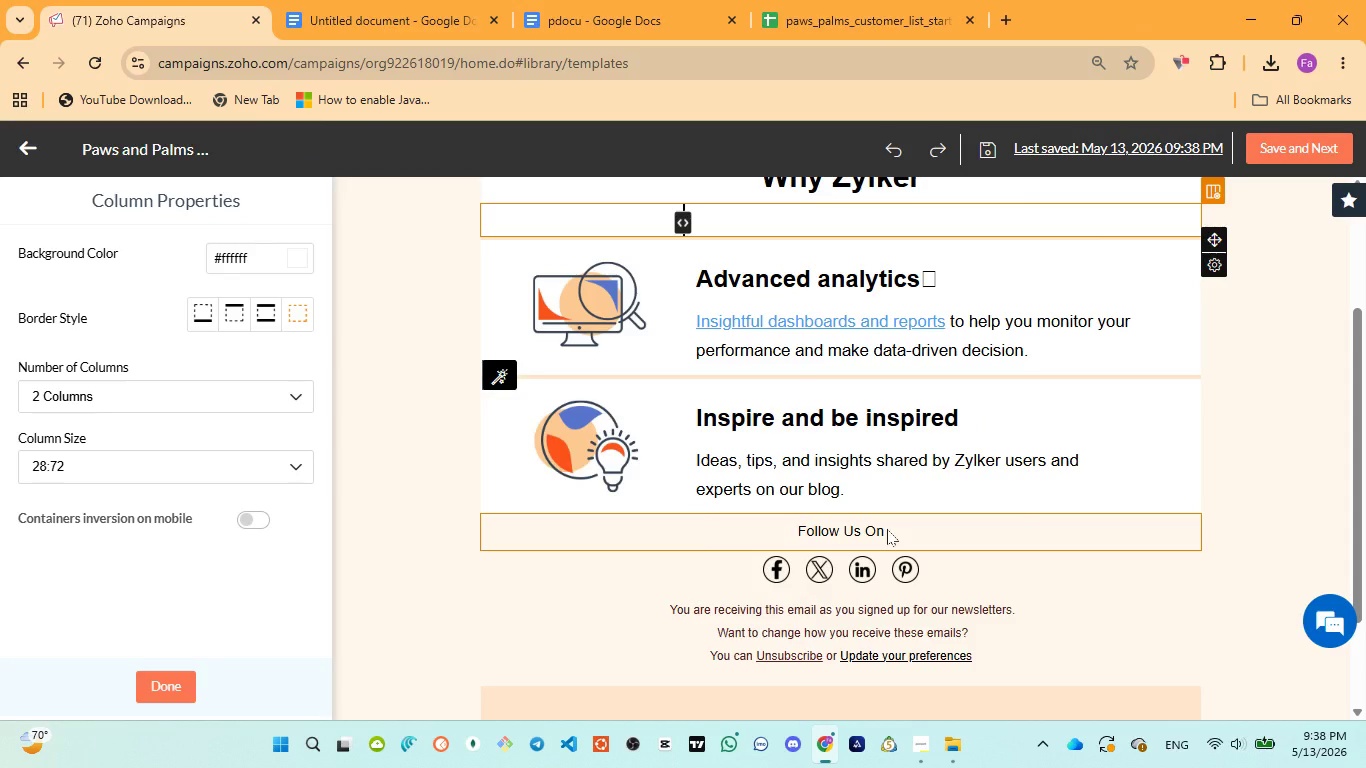 
left_click([887, 529])
 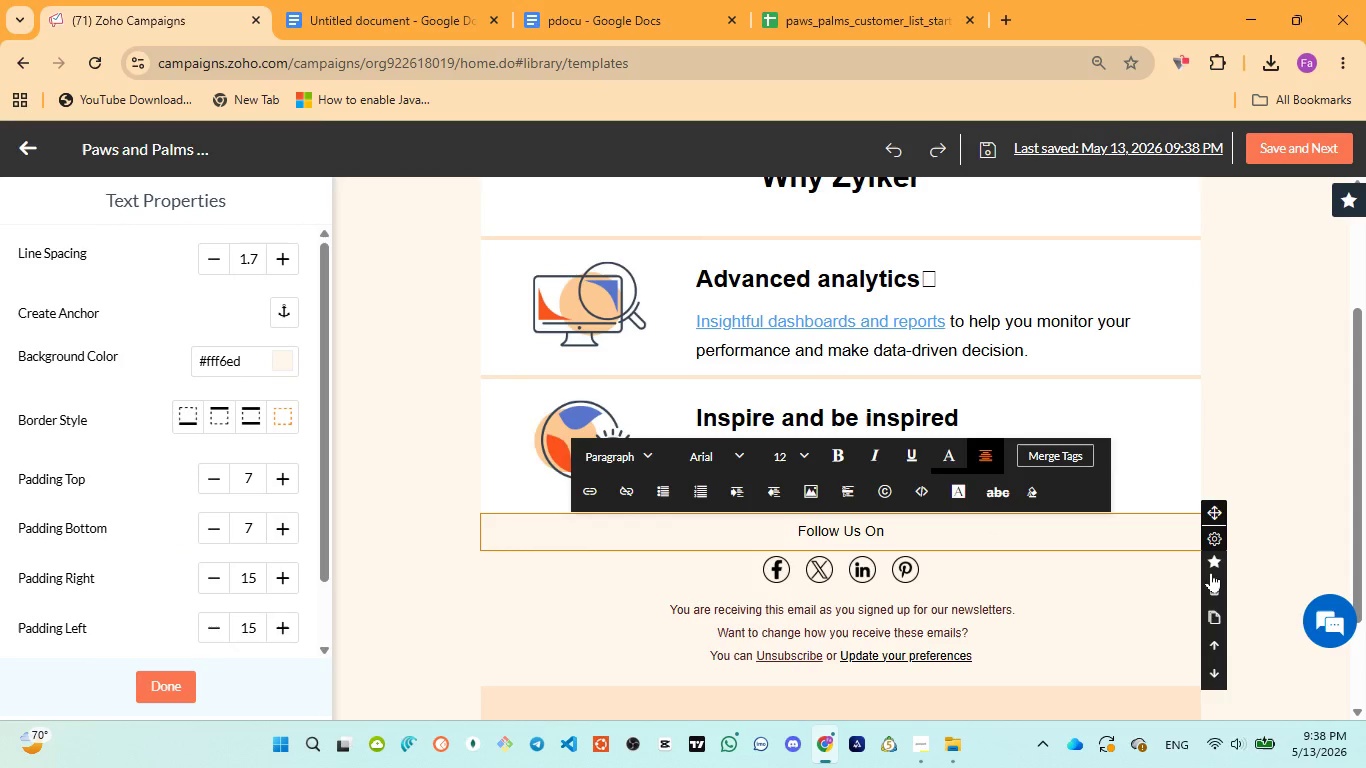 
wait(5.08)
 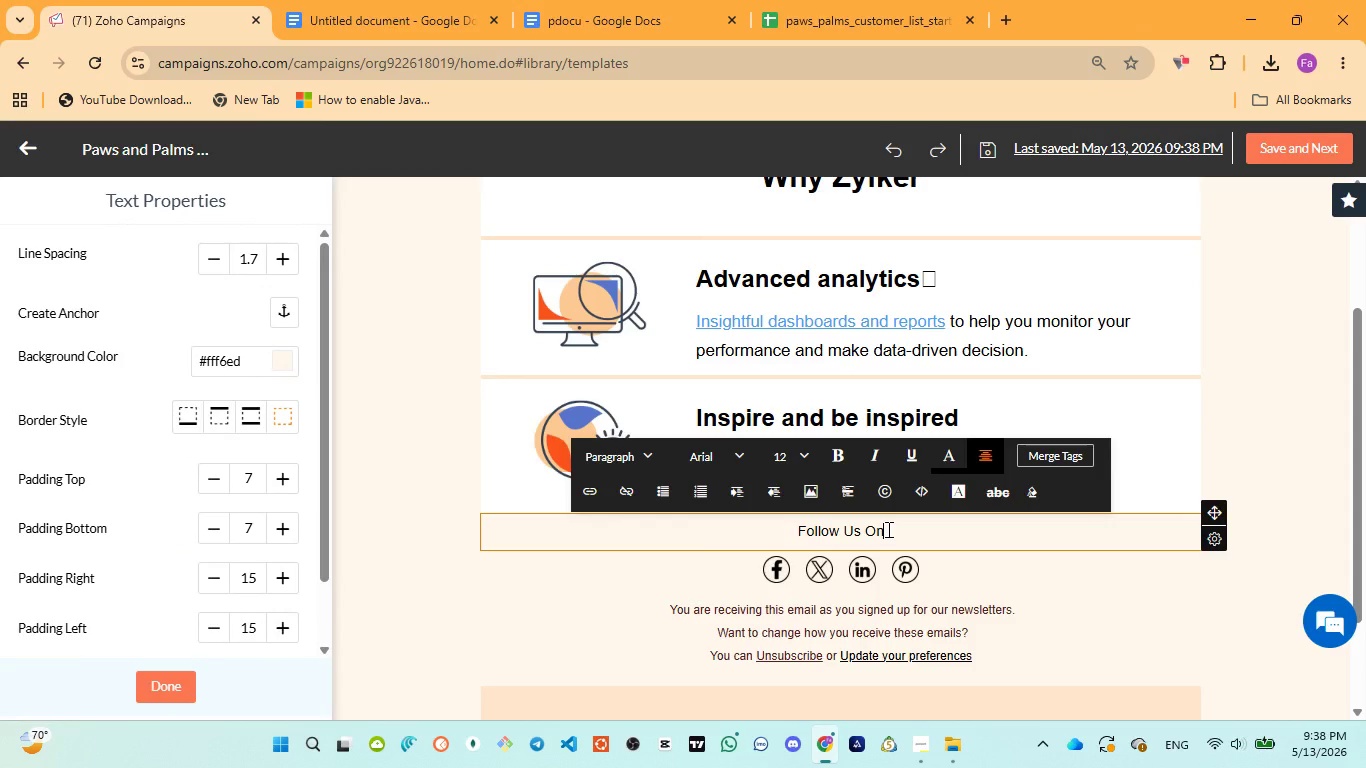 
left_click([1211, 586])
 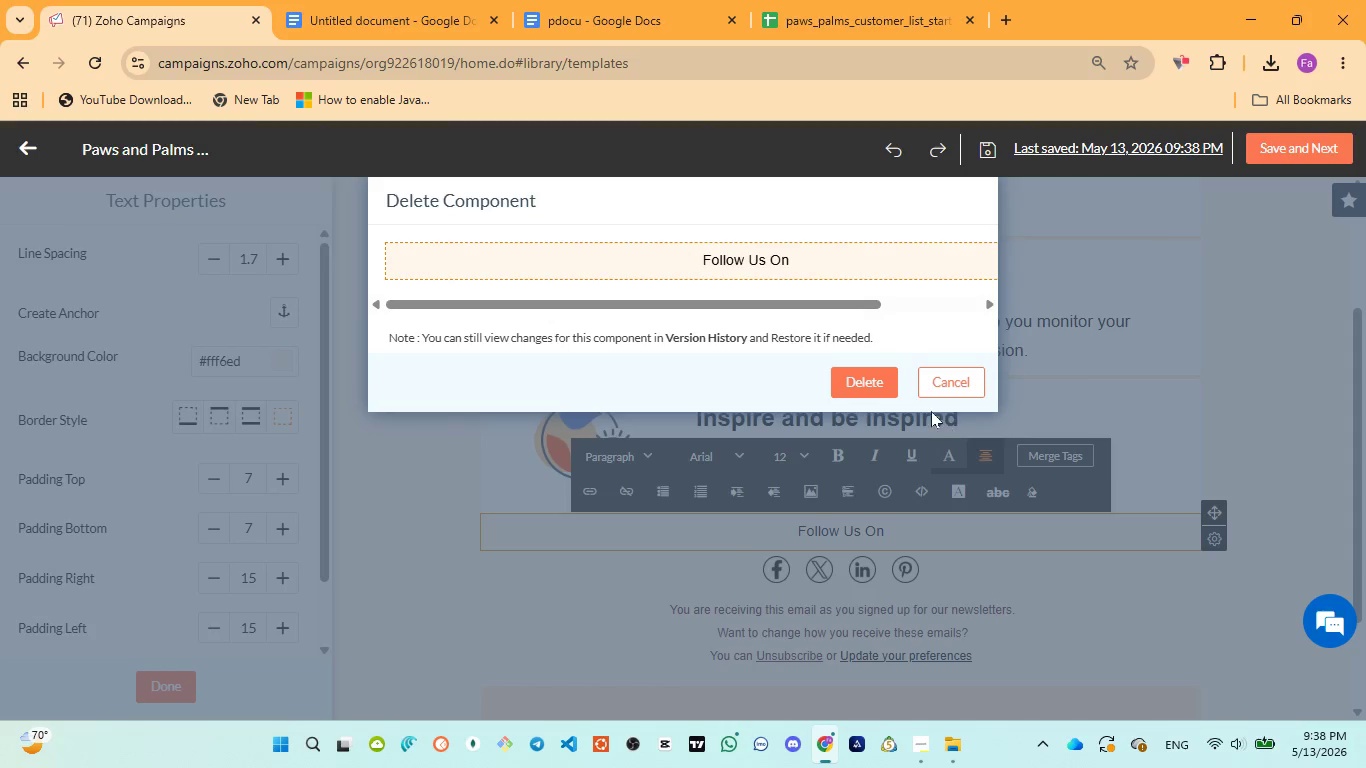 
wait(12.0)
 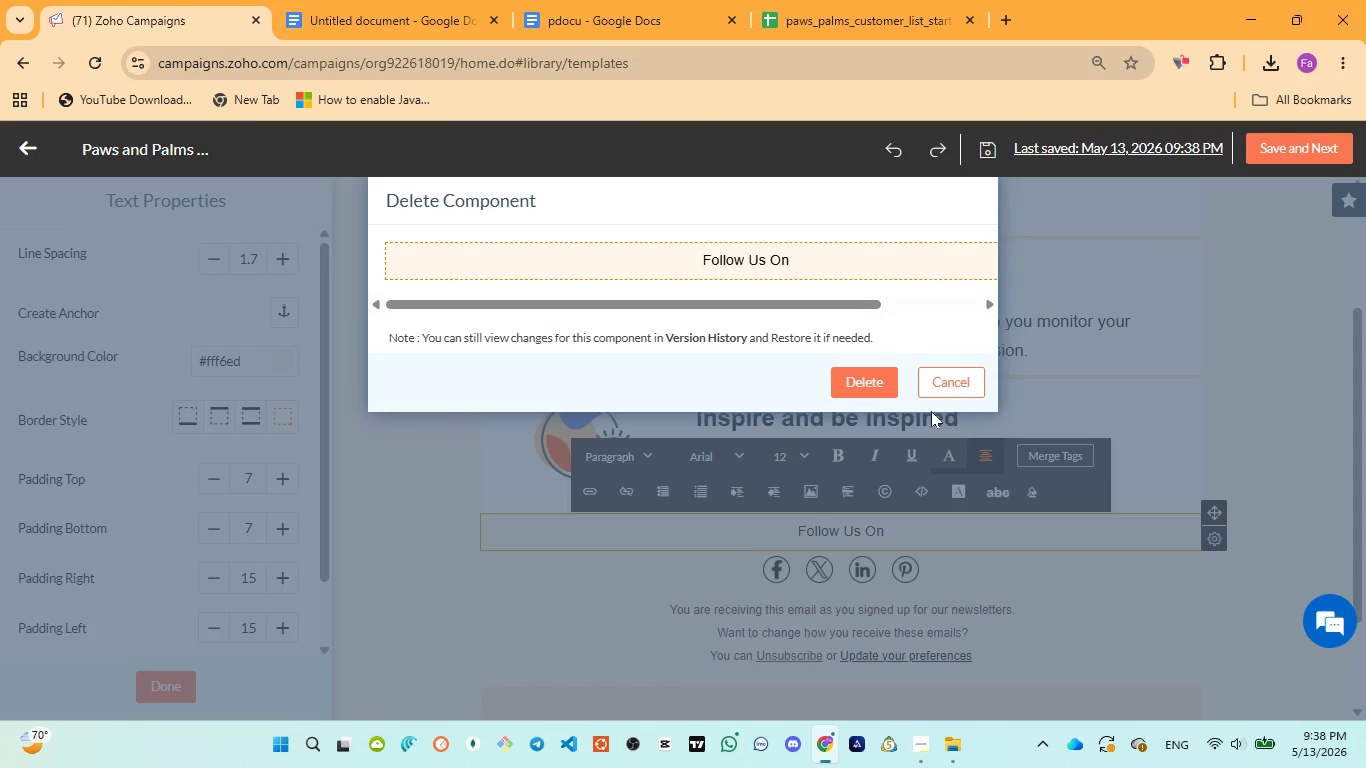 
double_click([755, 517])
 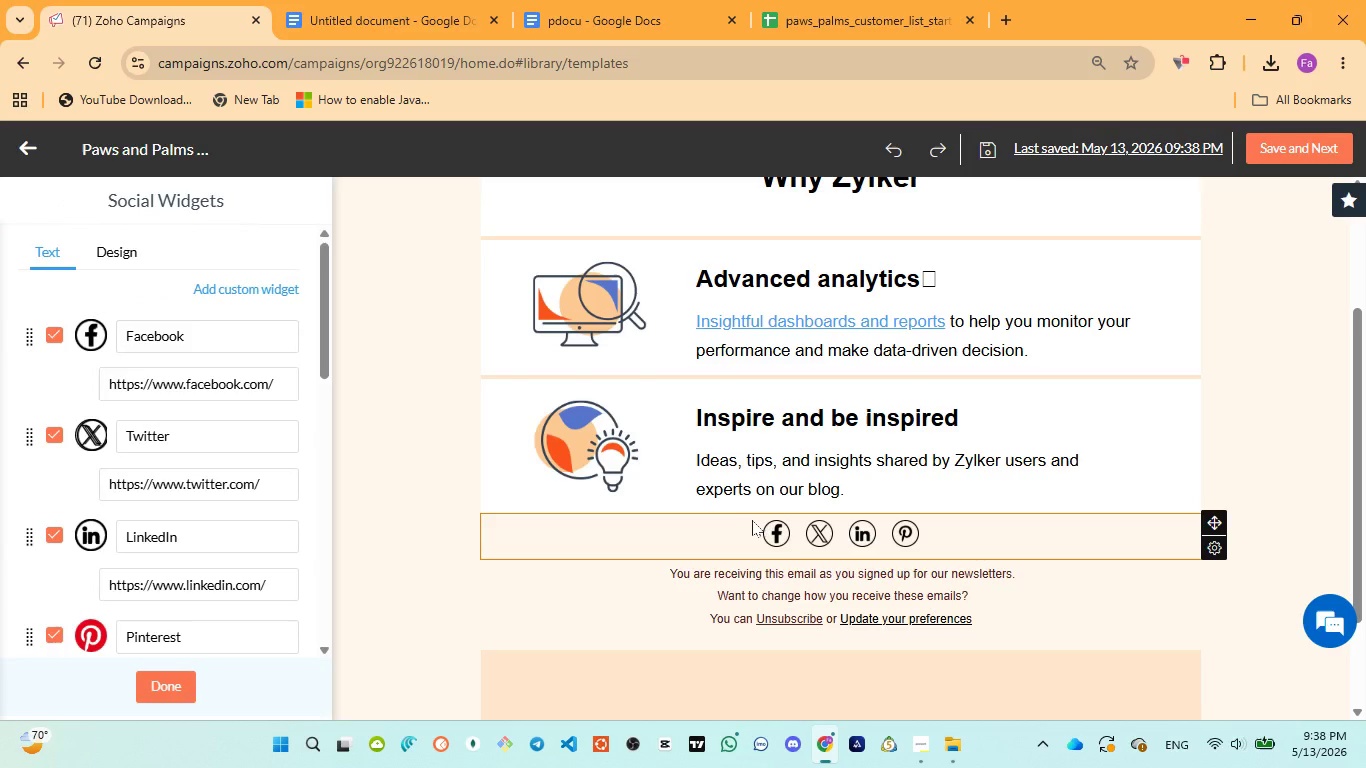 
left_click([752, 520])
 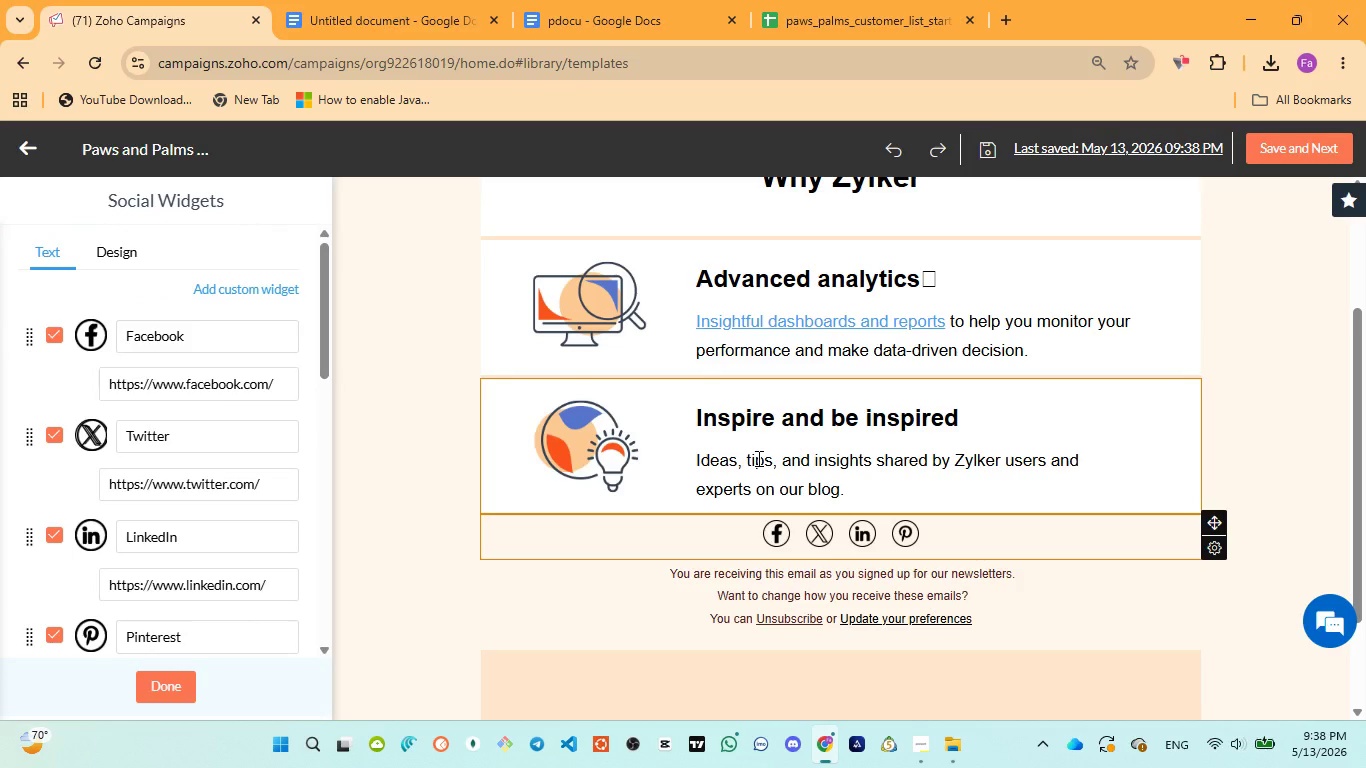 
left_click([757, 458])
 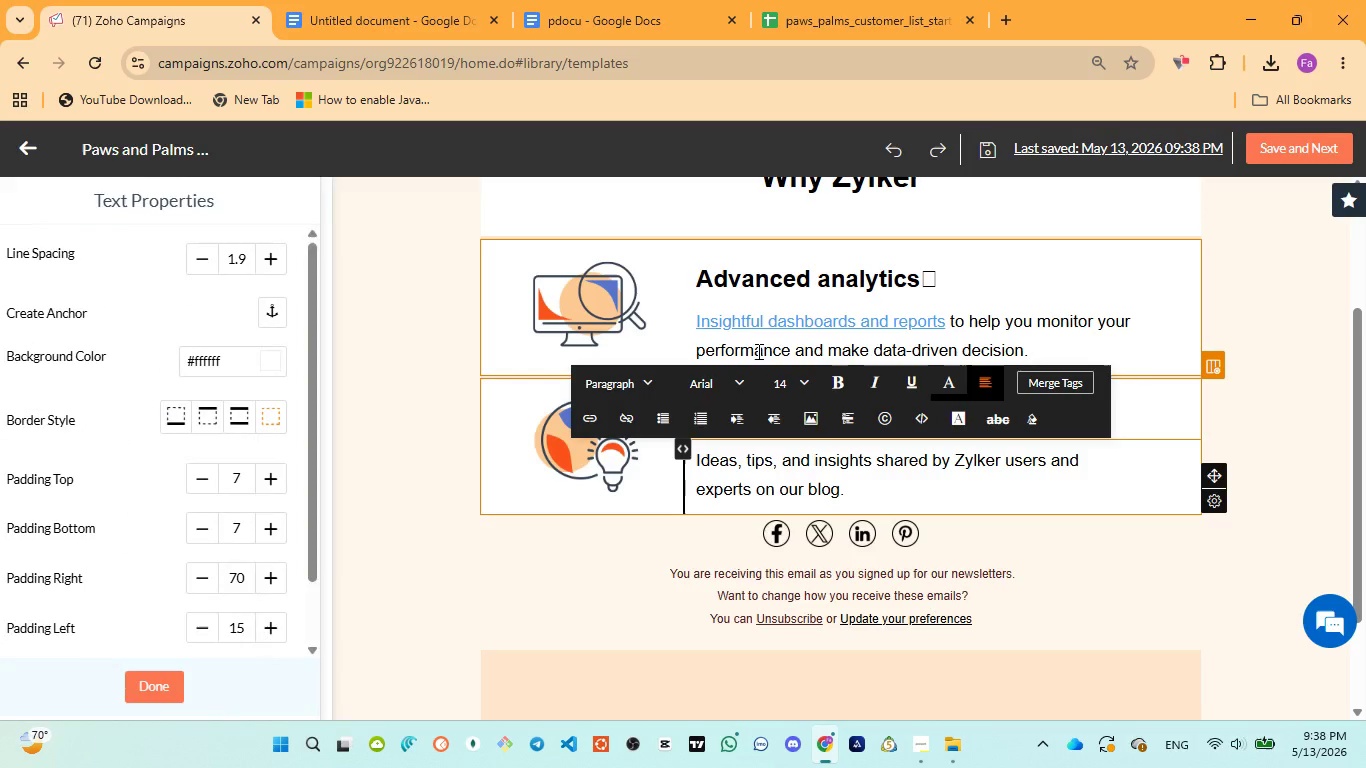 
left_click([757, 351])
 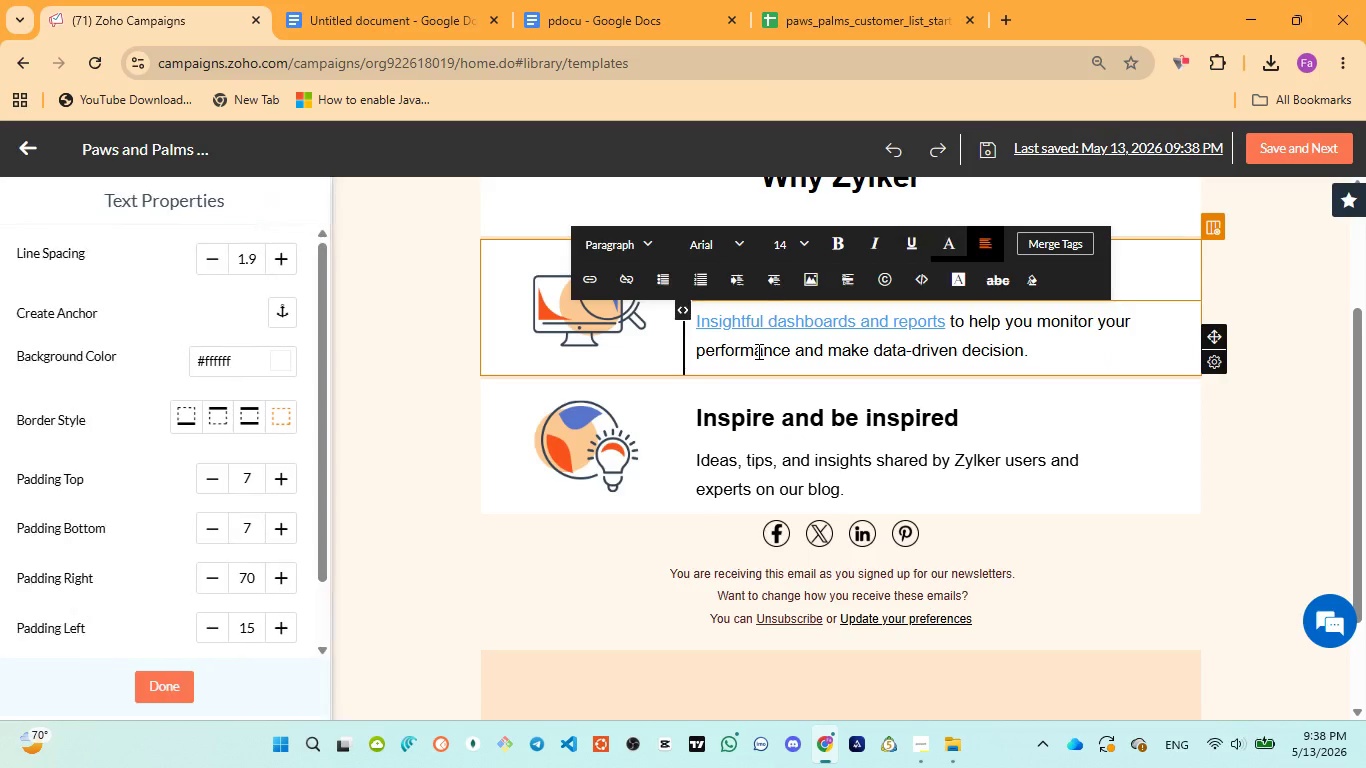 
scroll: coordinate [757, 351], scroll_direction: up, amount: 3.0
 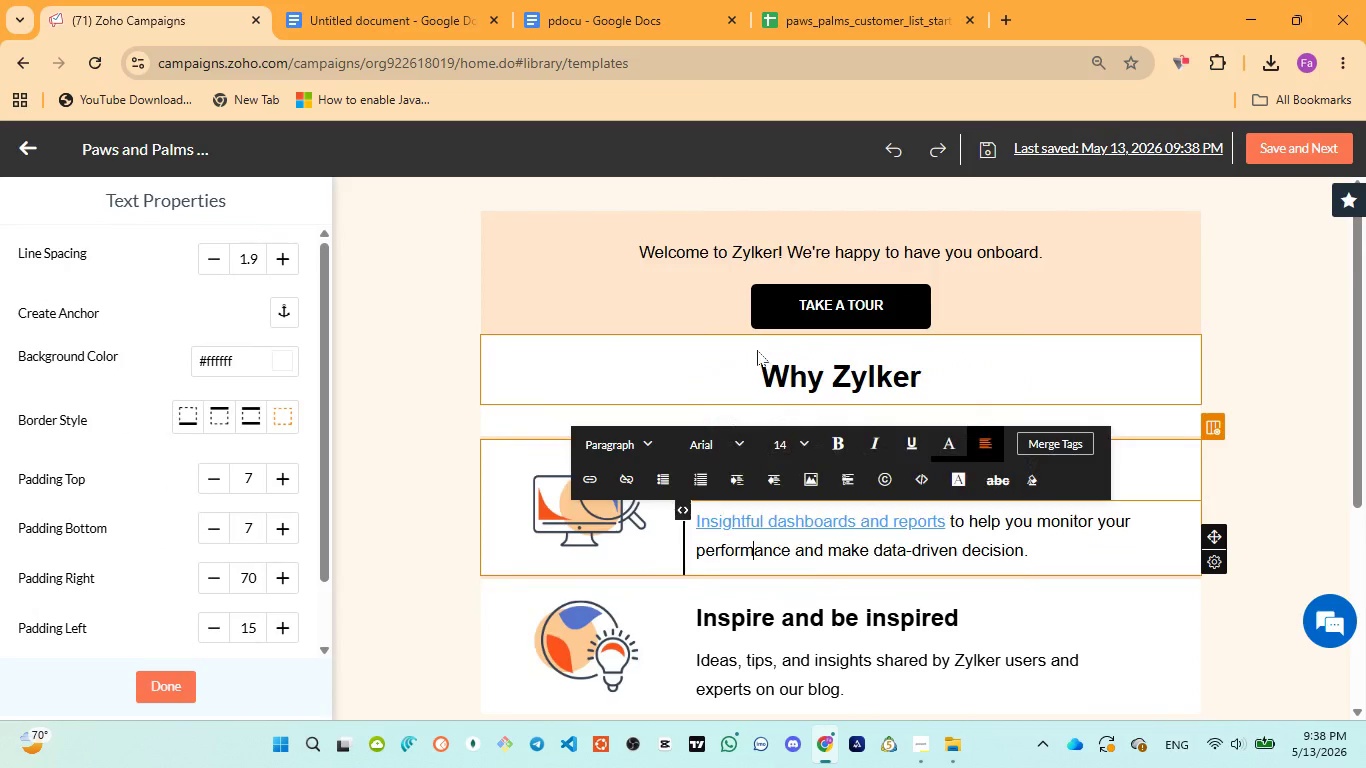 
left_click([757, 350])
 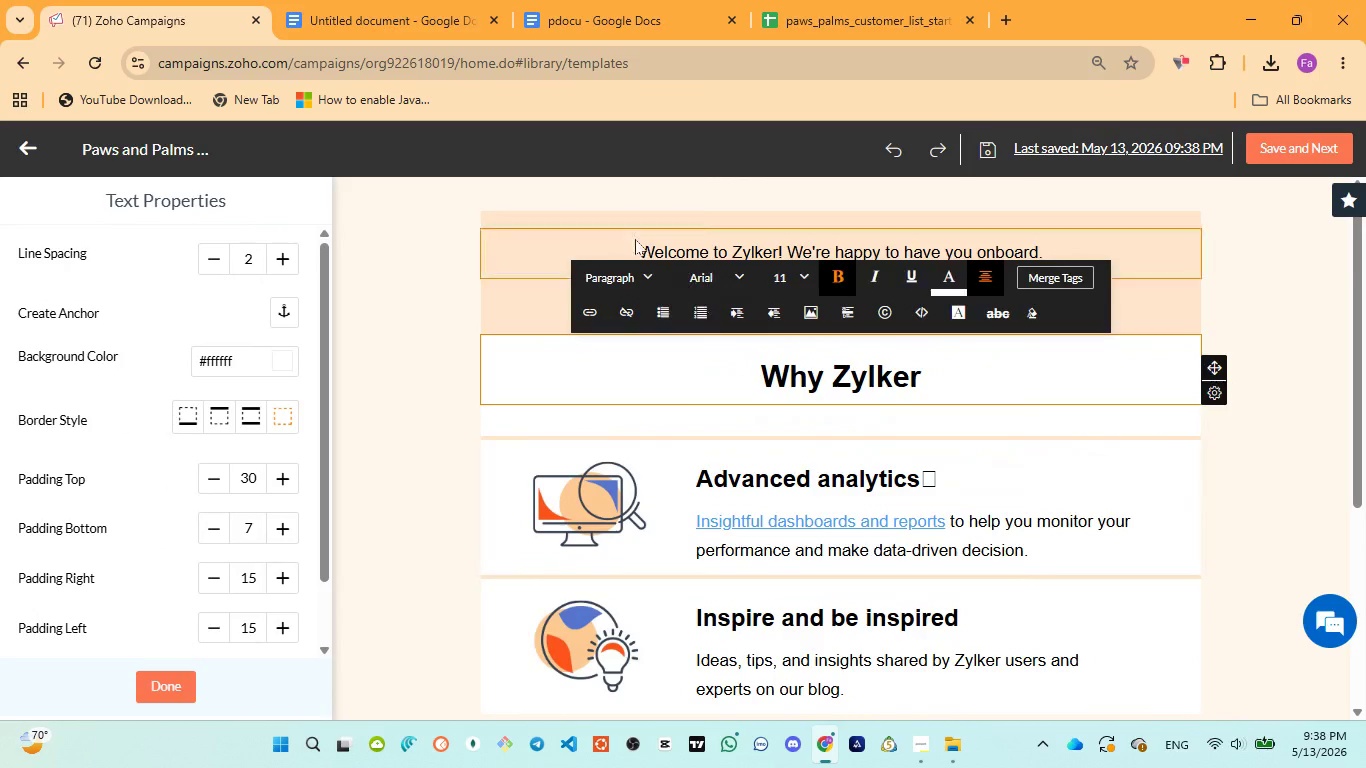 
left_click([634, 238])
 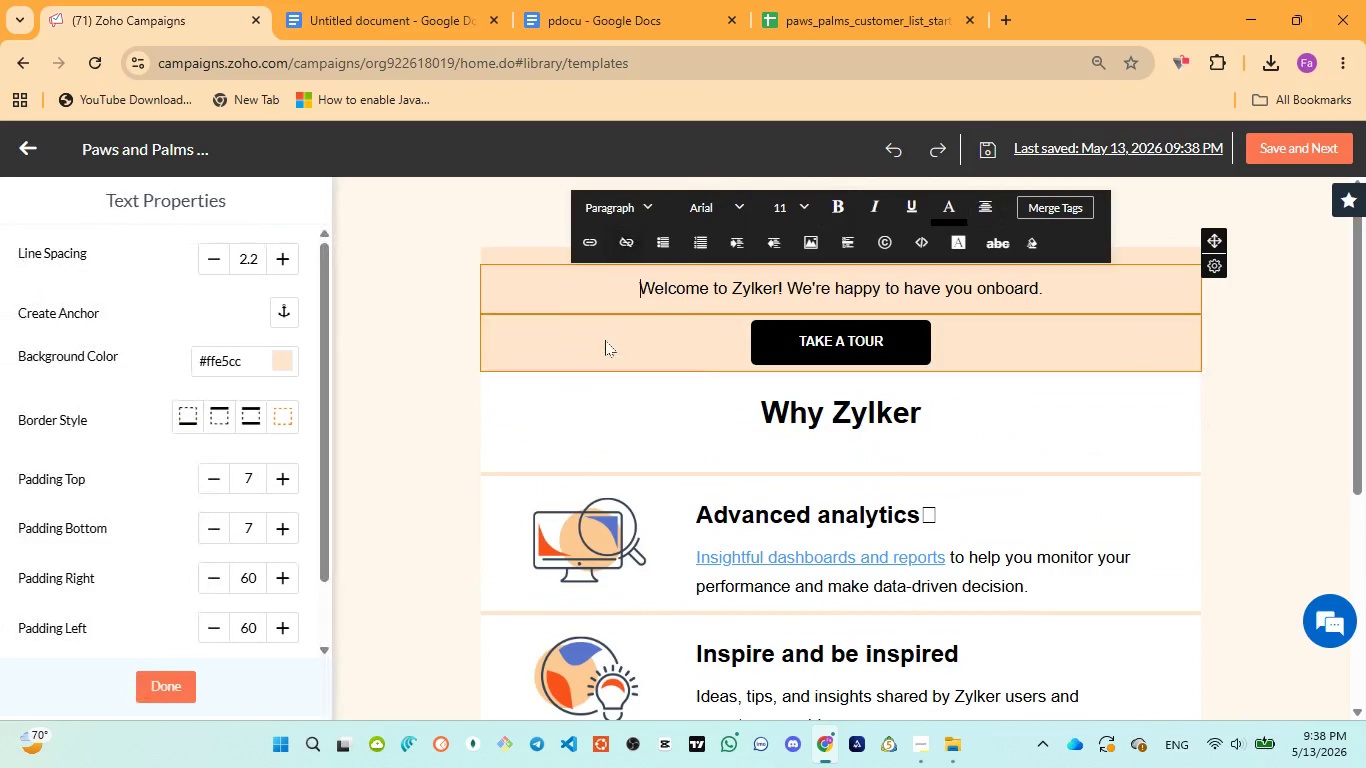 
scroll: coordinate [604, 342], scroll_direction: down, amount: 4.0
 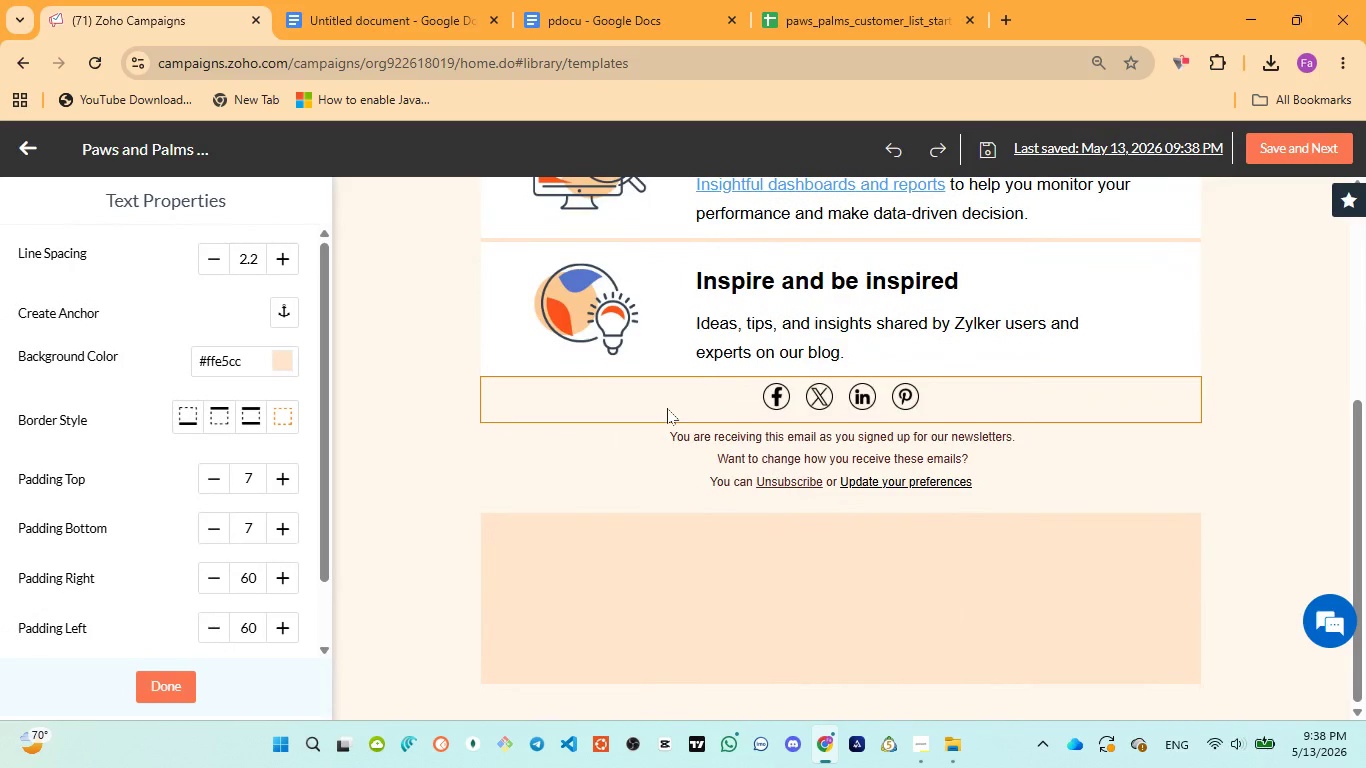 
left_click([682, 402])
 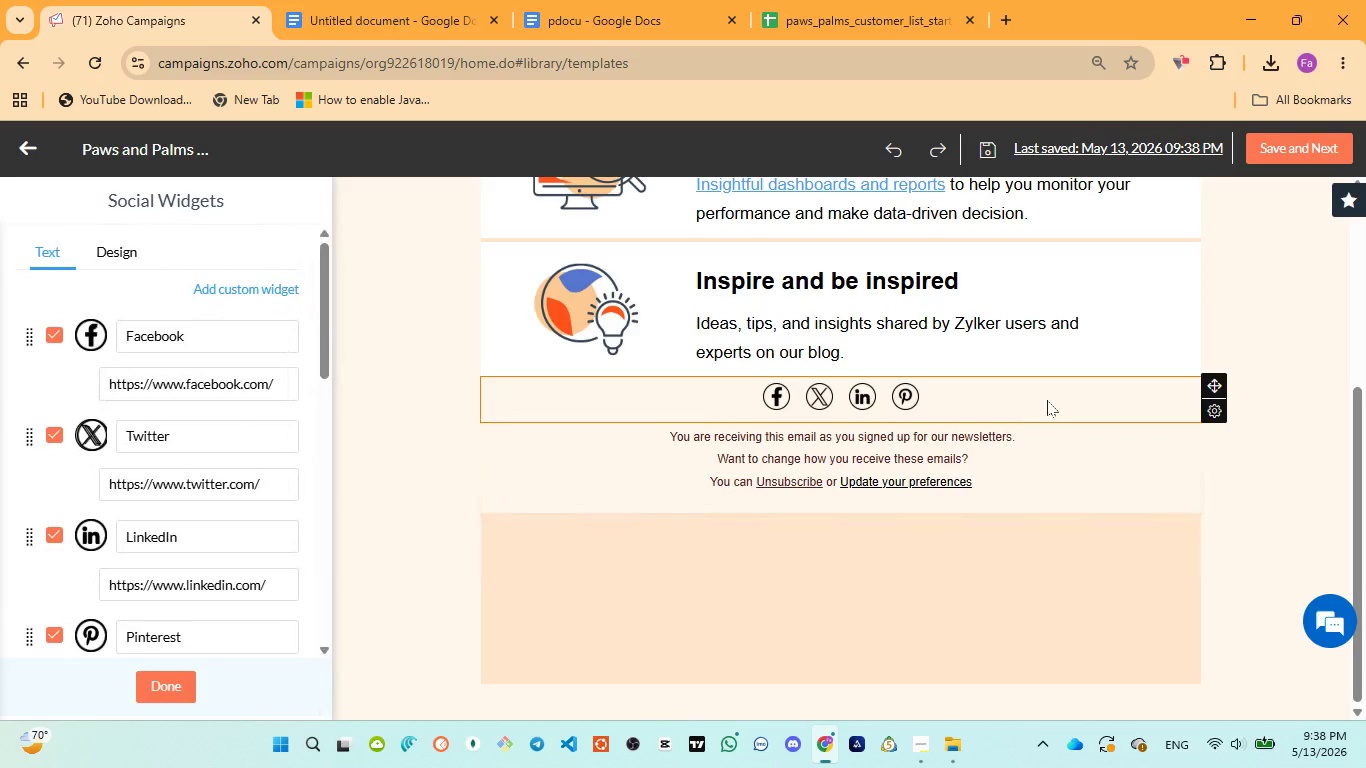 
left_click([1058, 393])
 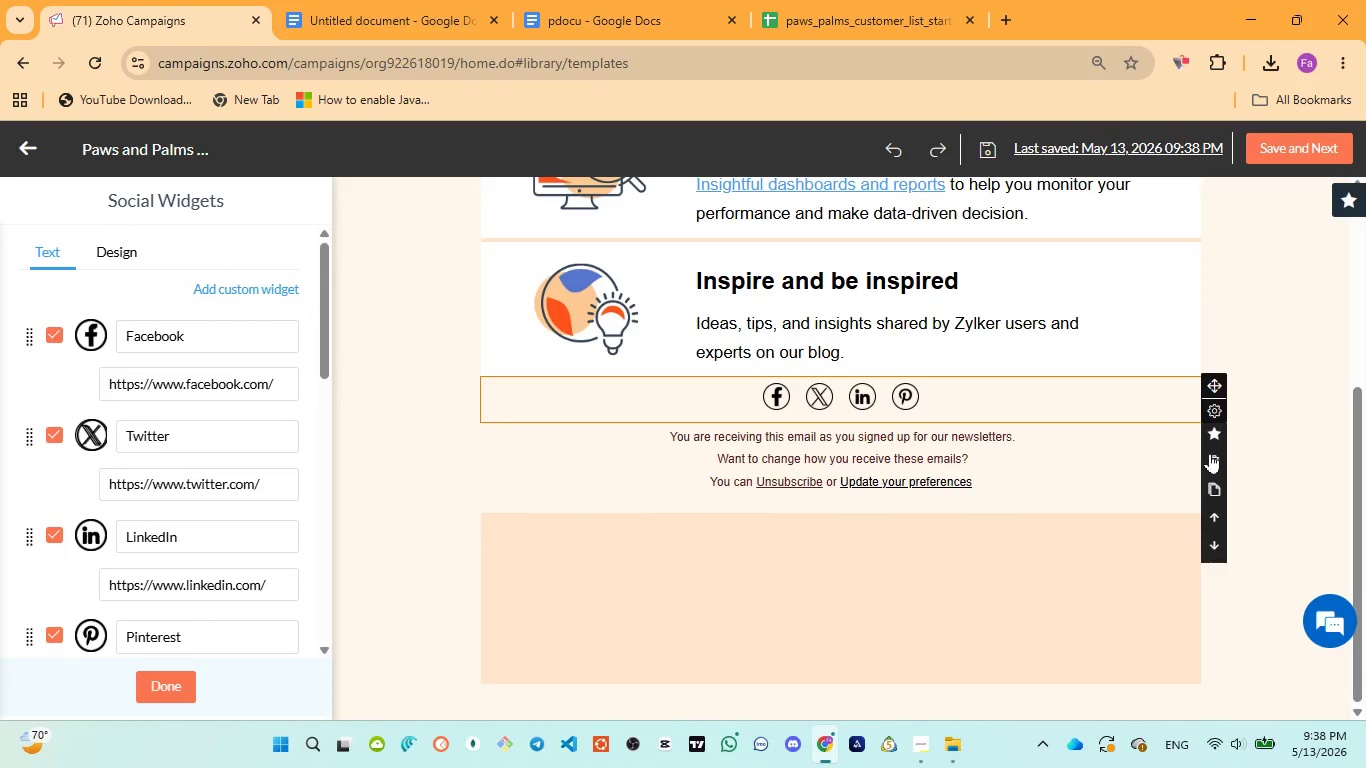 
left_click([1210, 453])
 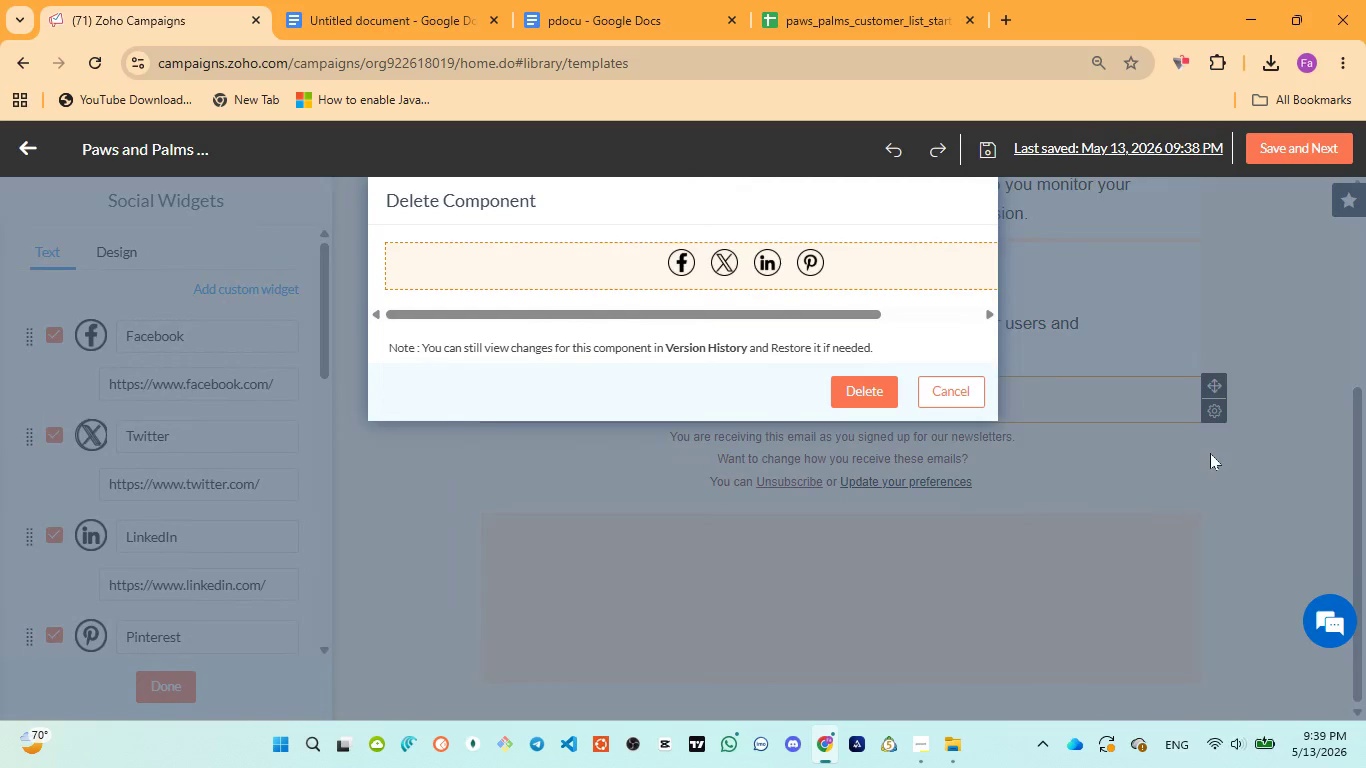 
wait(22.08)
 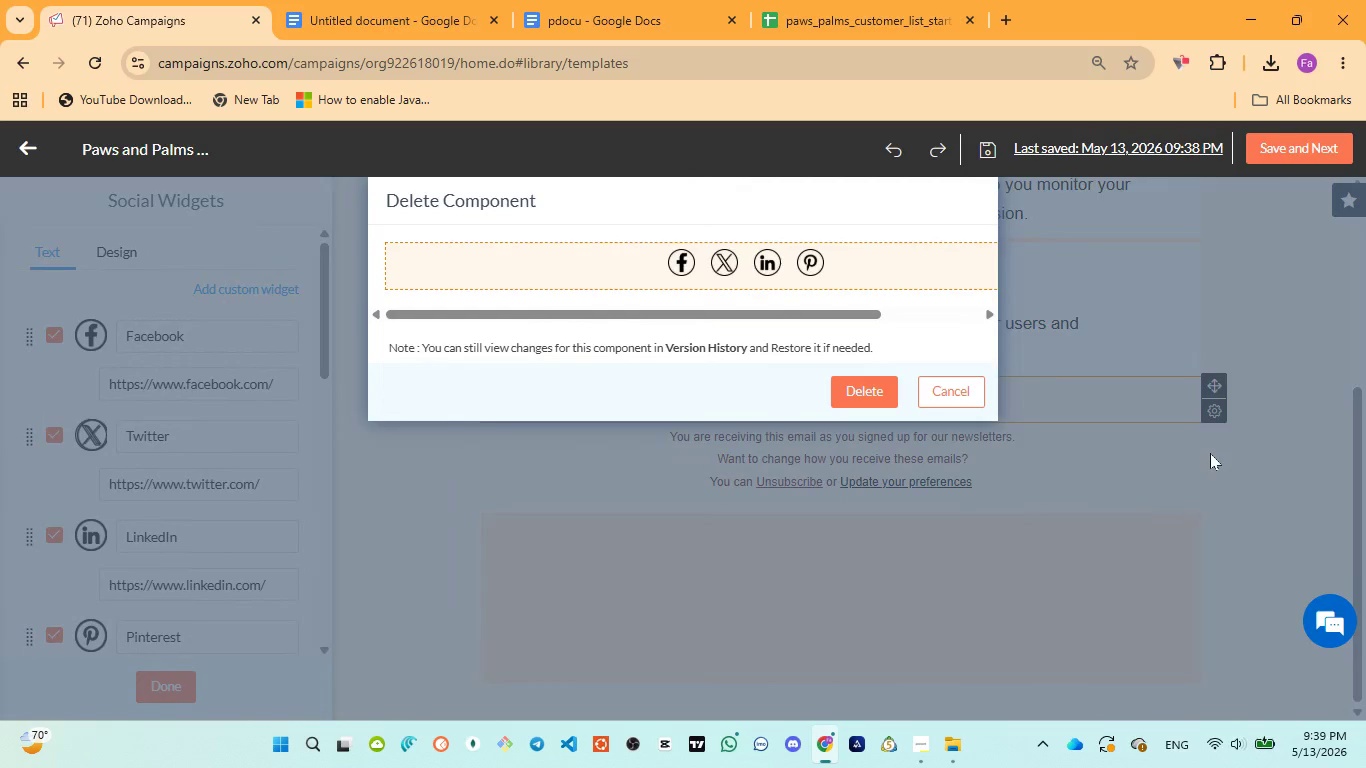 
left_click([870, 390])
 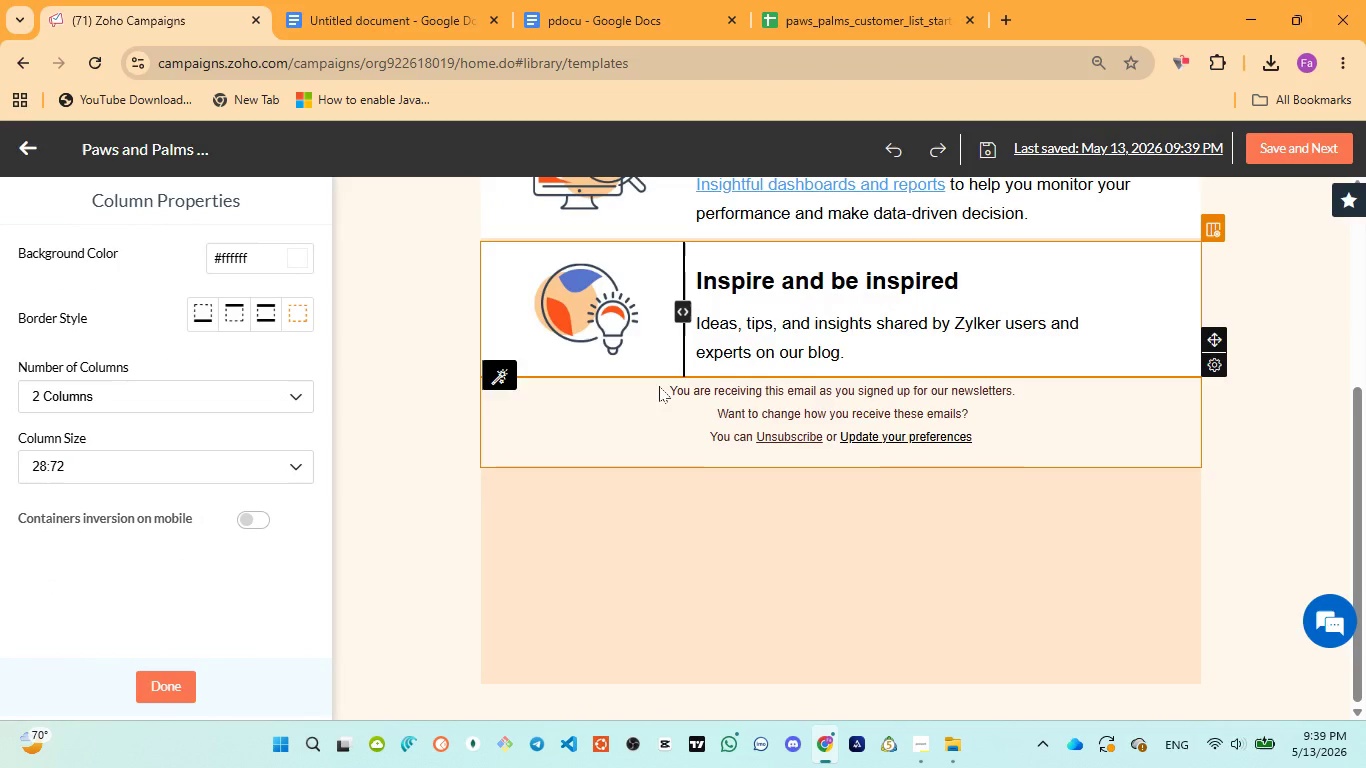 
left_click([667, 385])
 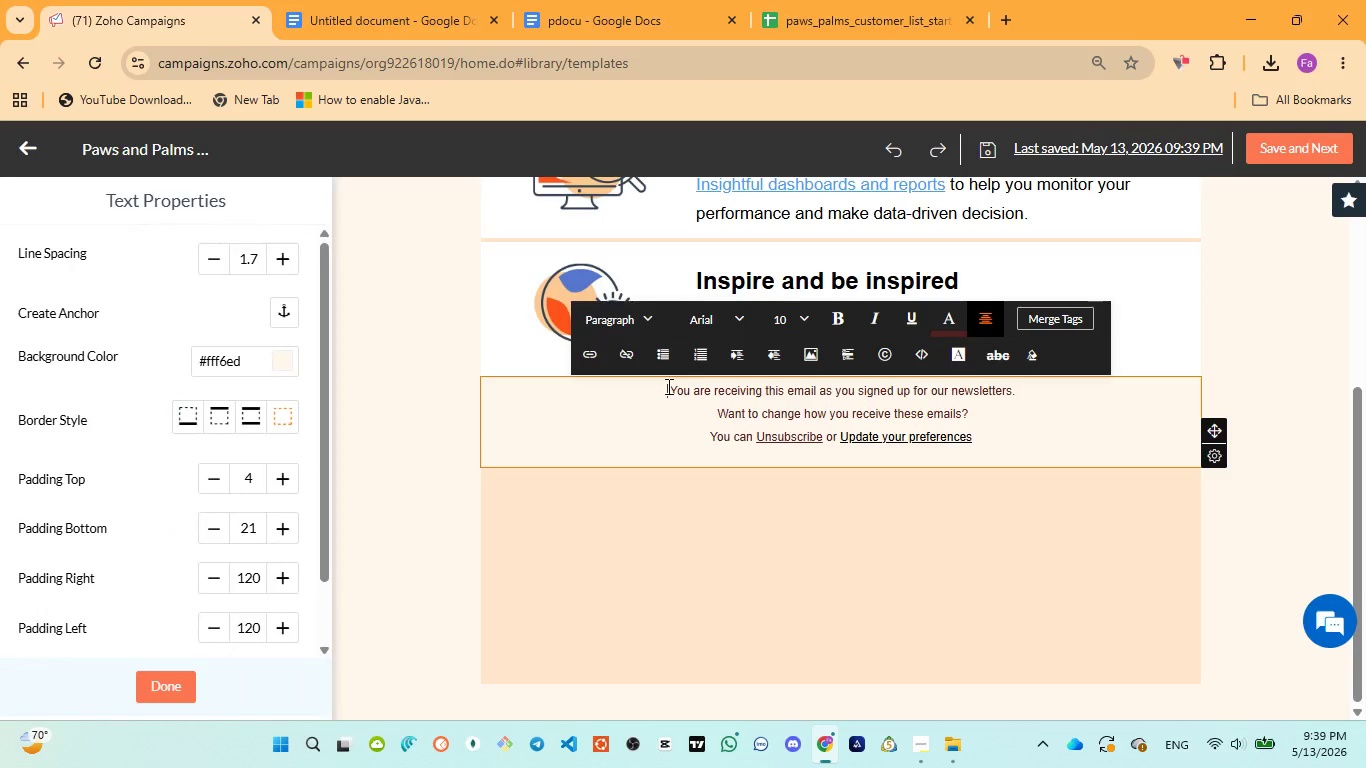 
key(Enter)
 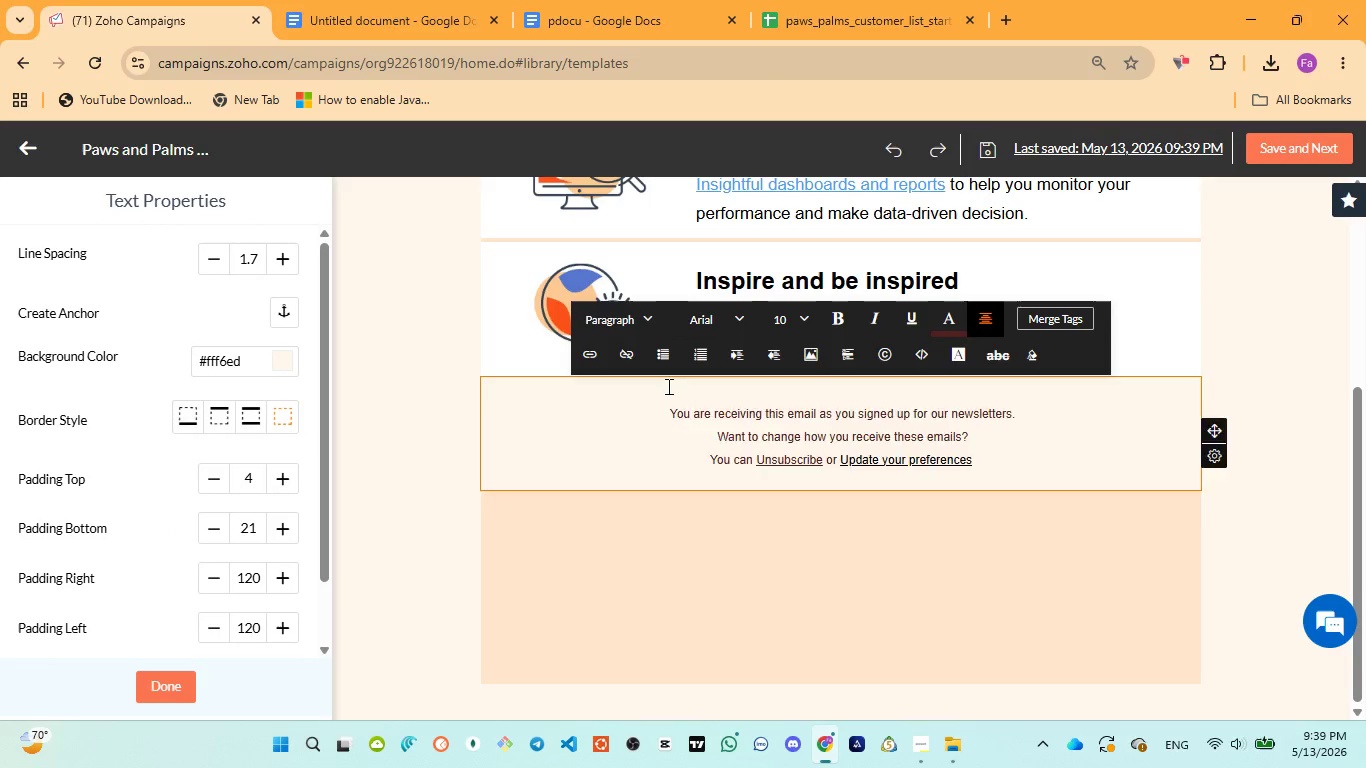 
key(Enter)
 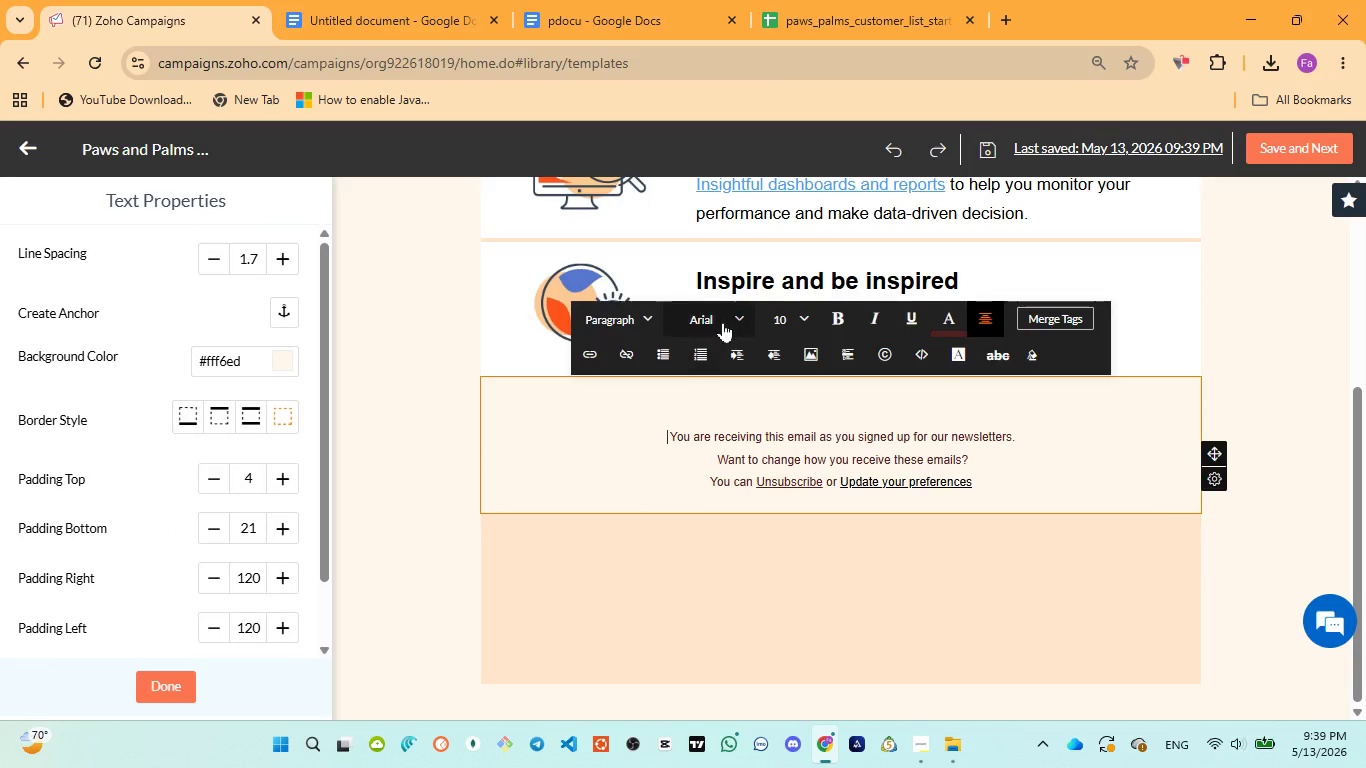 
left_click([764, 284])
 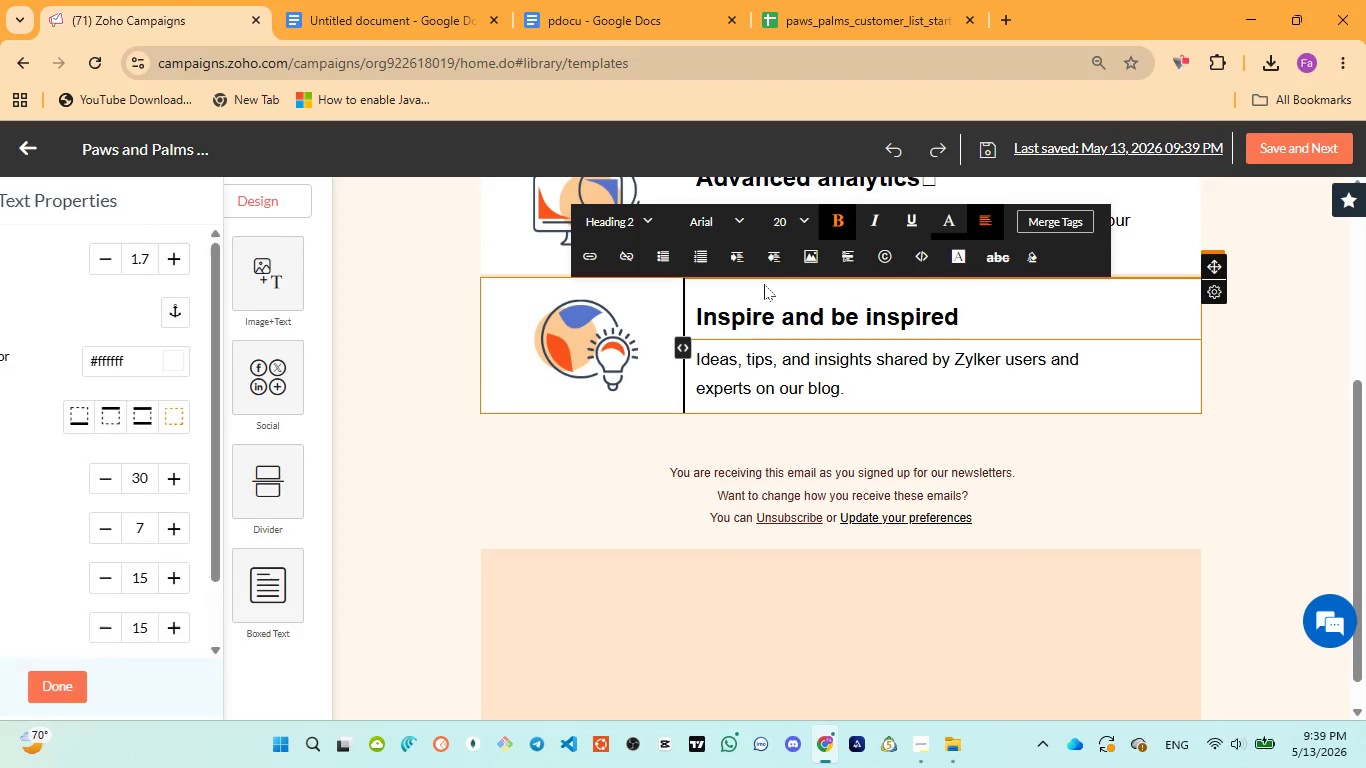 
scroll: coordinate [764, 284], scroll_direction: up, amount: 5.0
 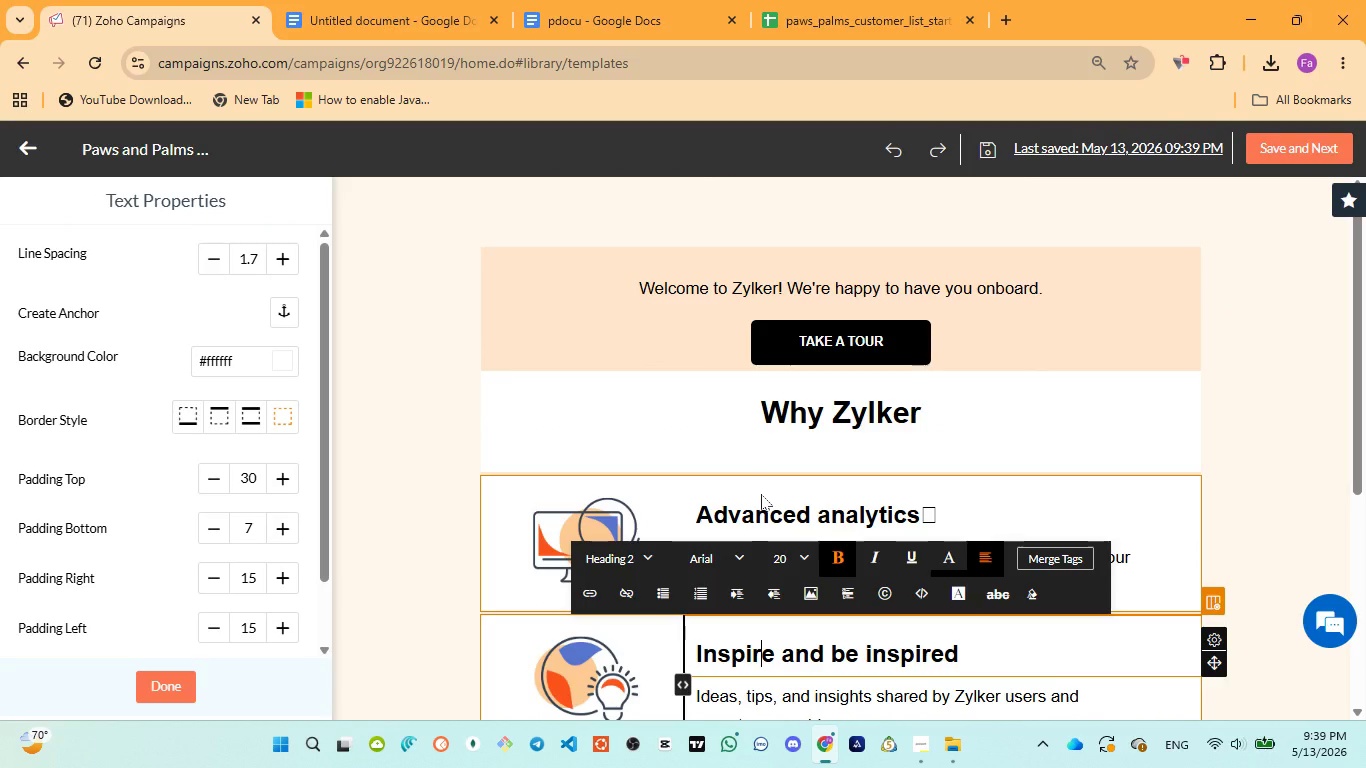 
left_click([761, 494])
 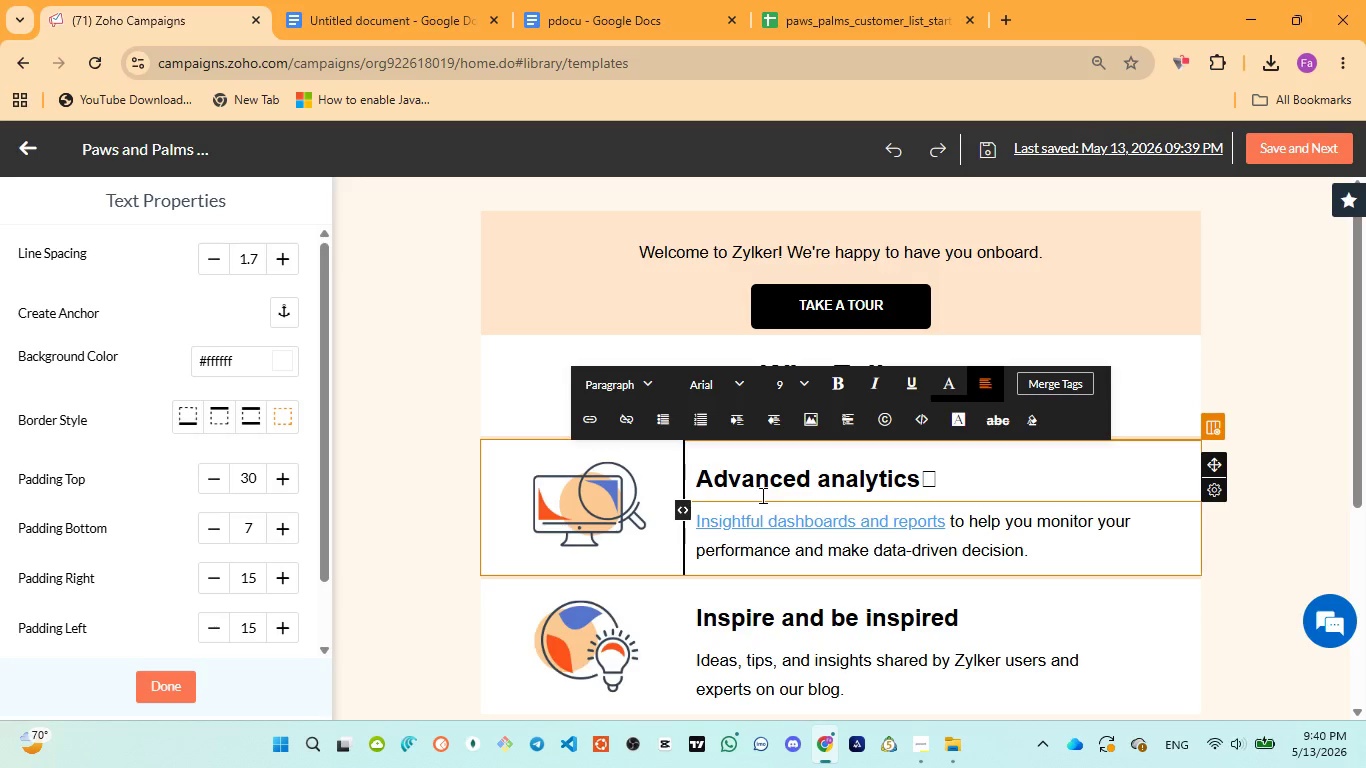 
wait(46.69)
 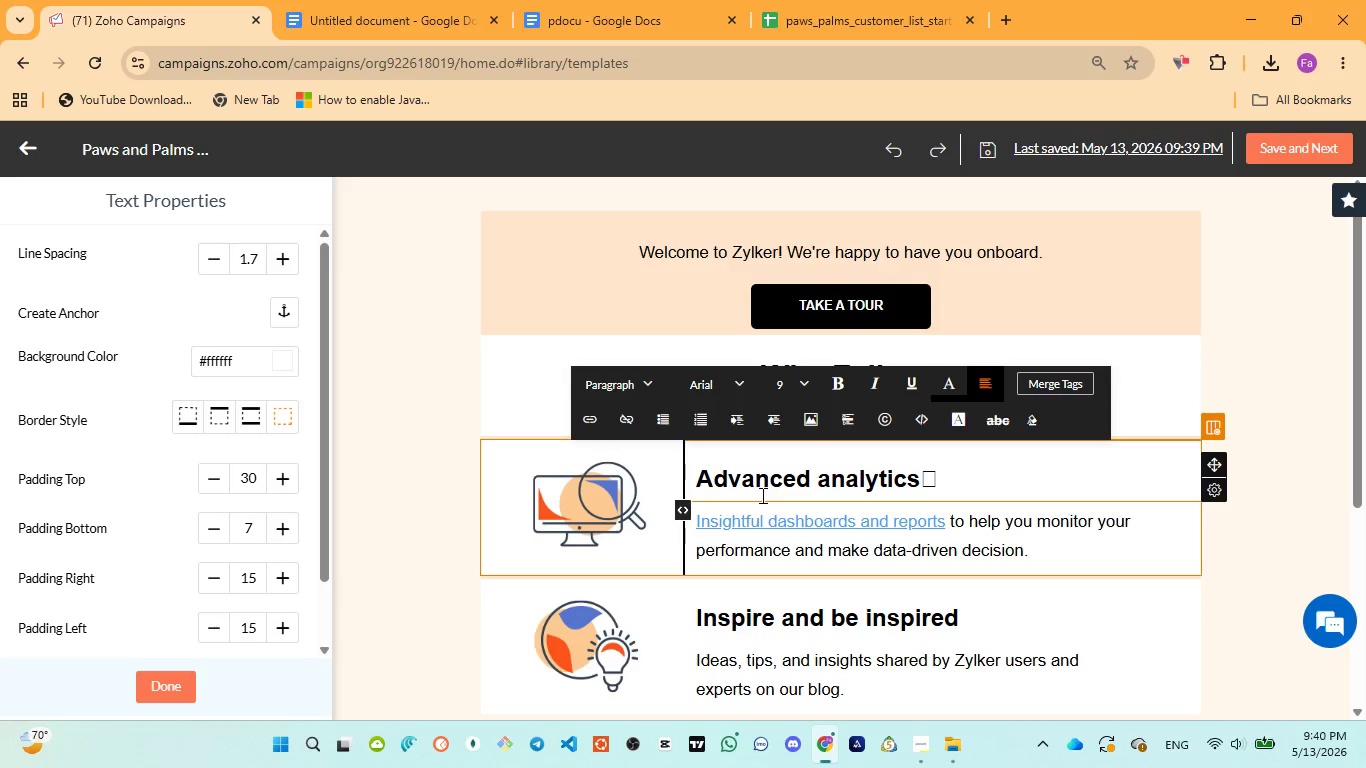 
left_click([1217, 542])
 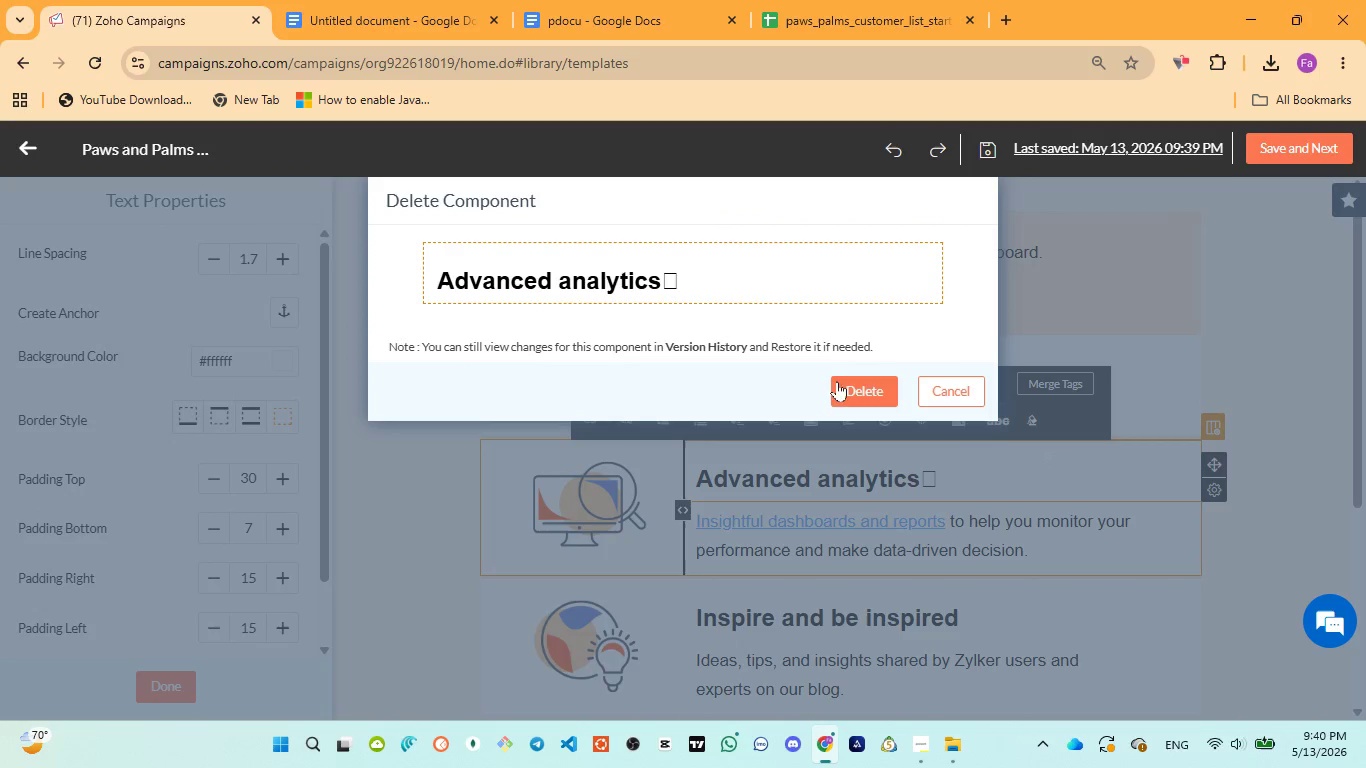 
left_click([843, 381])
 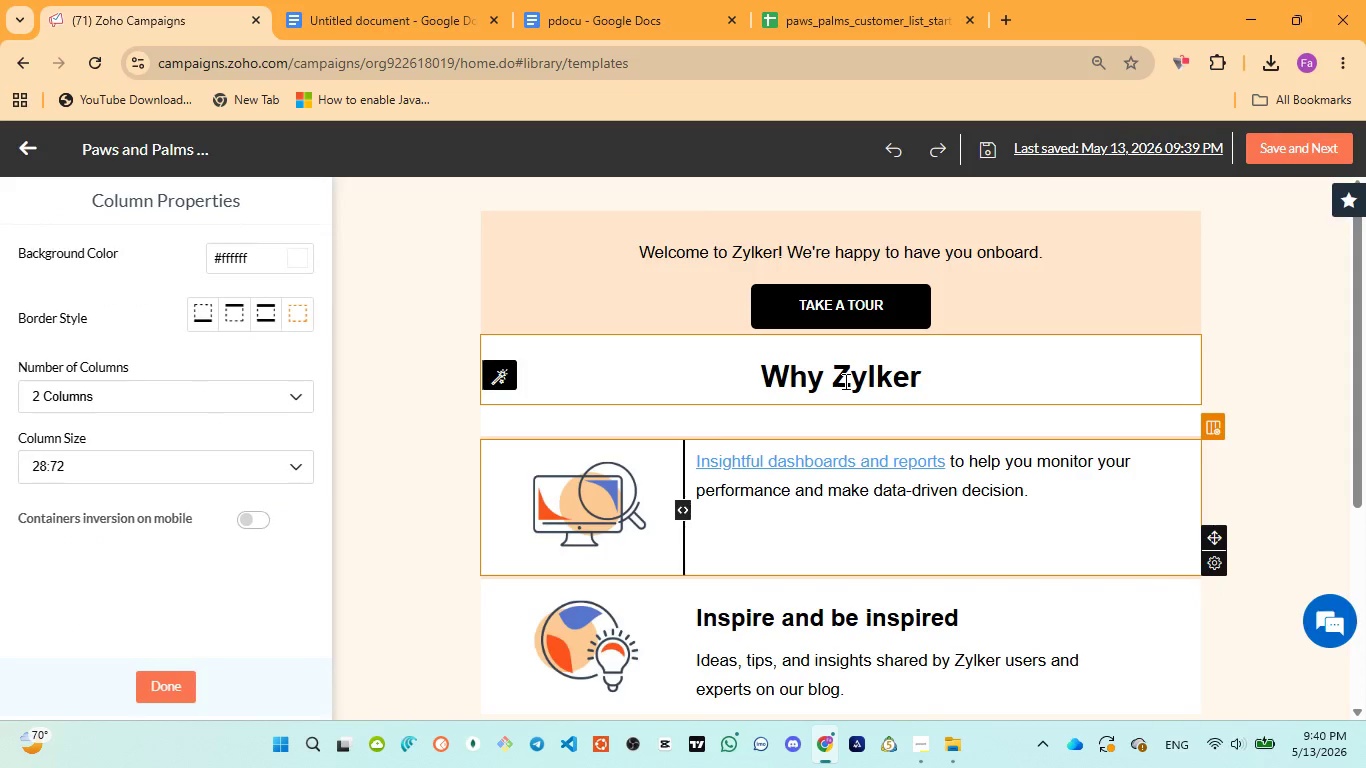 
scroll: coordinate [844, 383], scroll_direction: down, amount: 3.0
 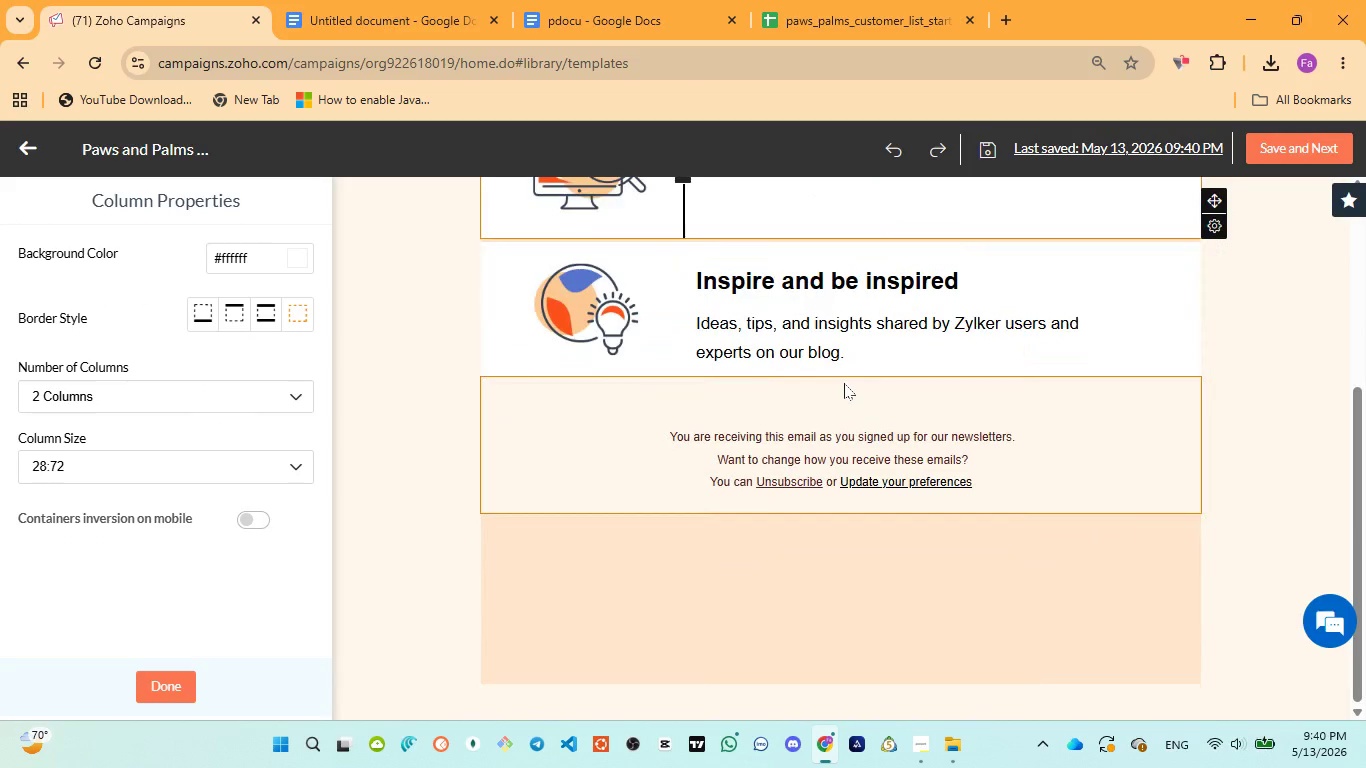 
scroll: coordinate [844, 383], scroll_direction: up, amount: 4.0
 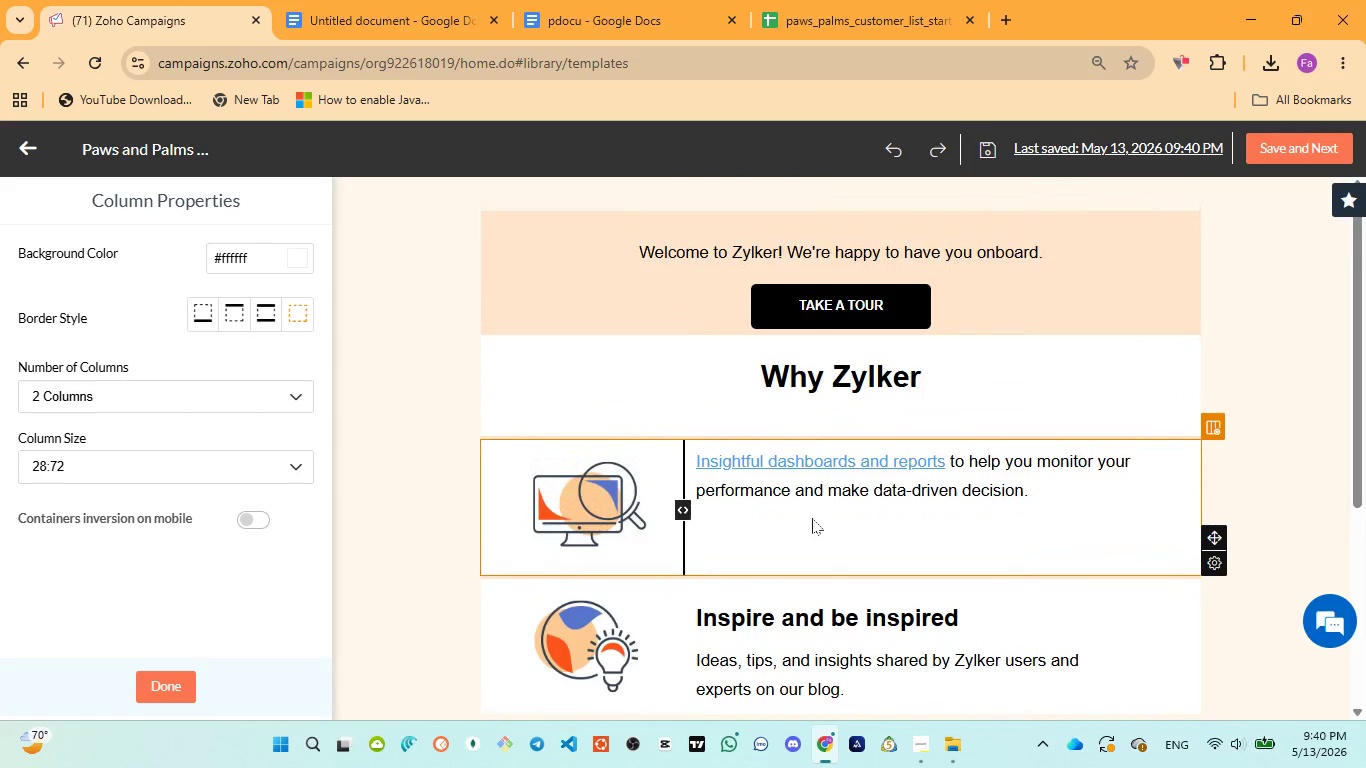 
left_click([811, 520])
 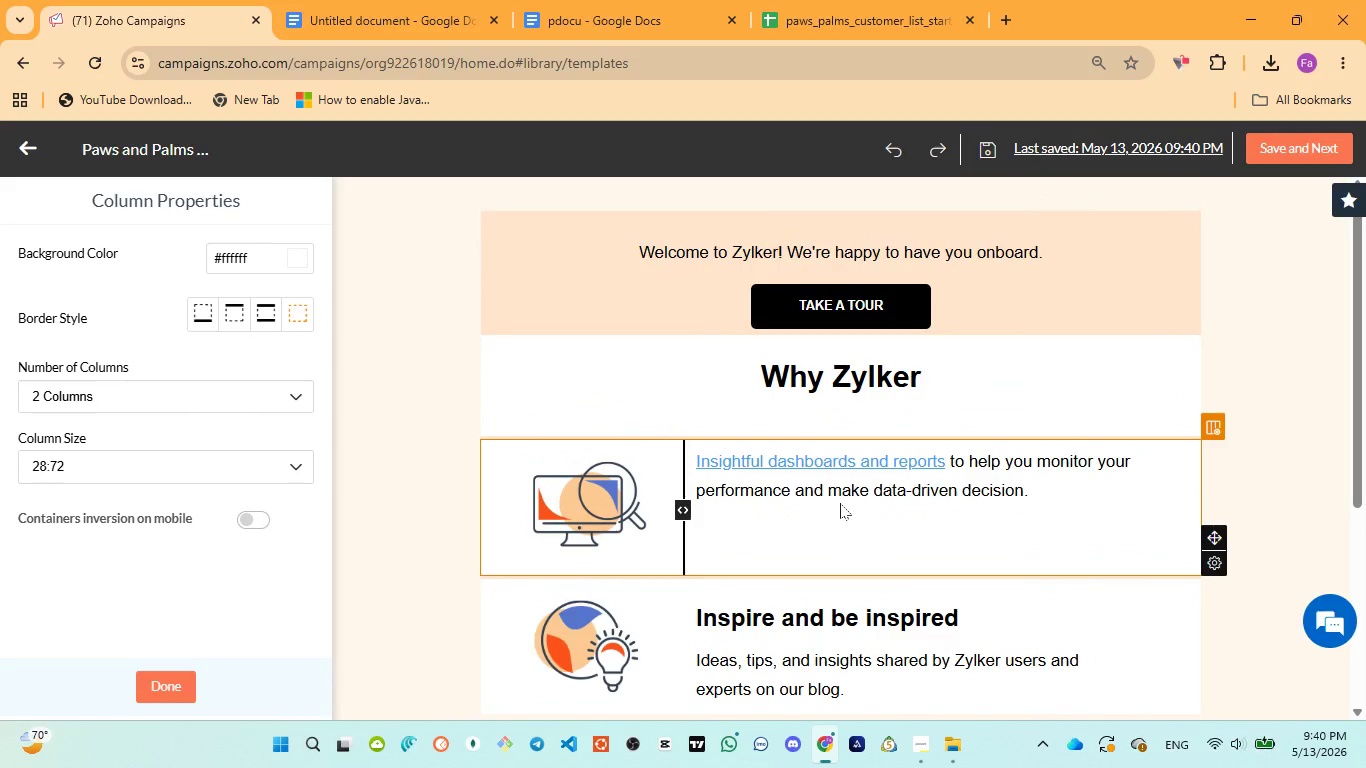 
left_click([841, 500])
 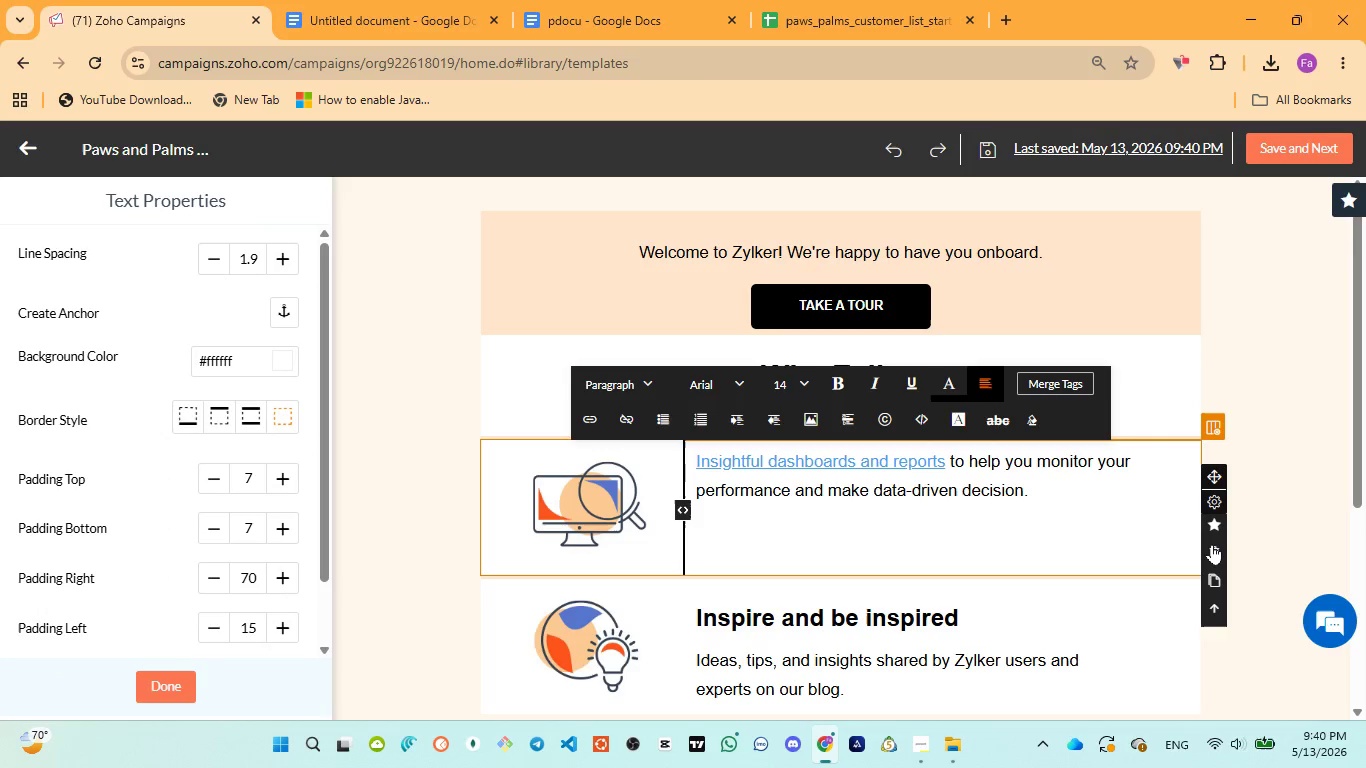 
left_click([1212, 544])
 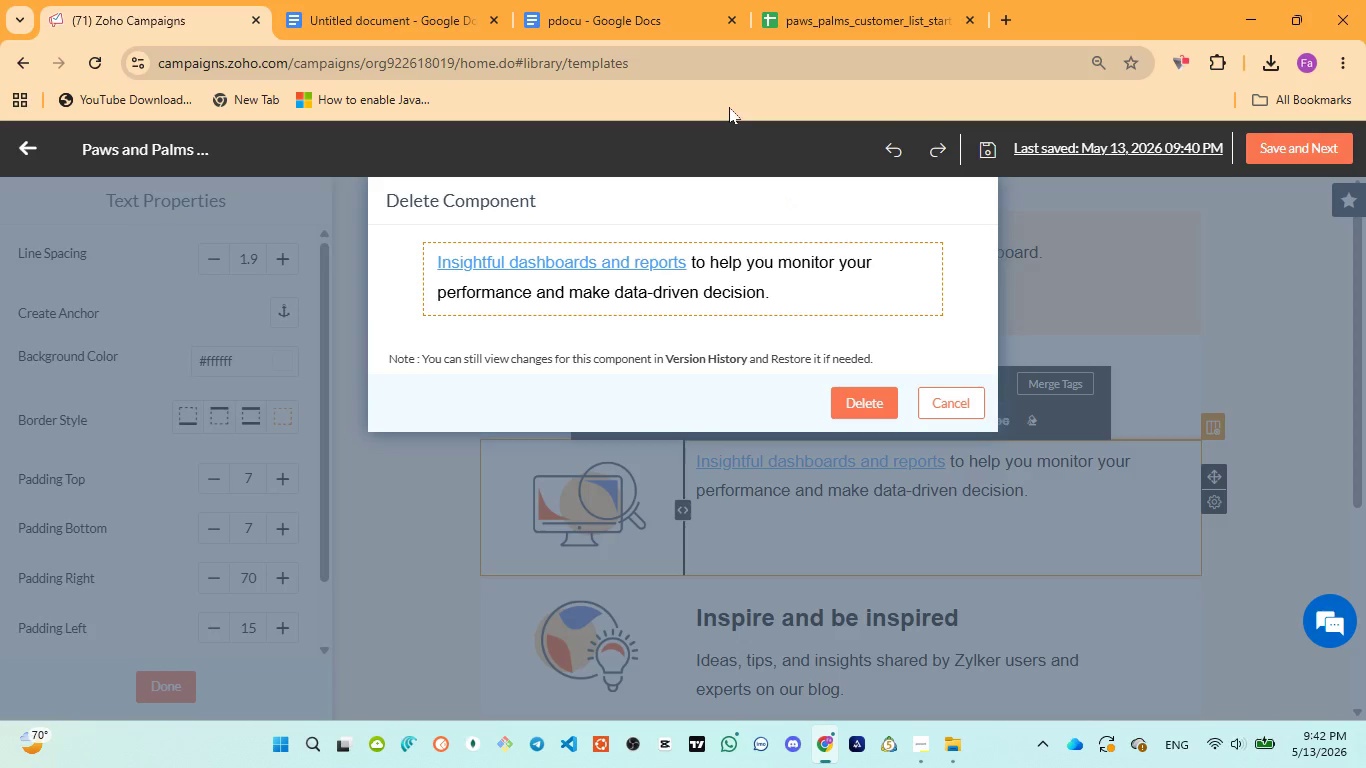 
wait(154.03)
 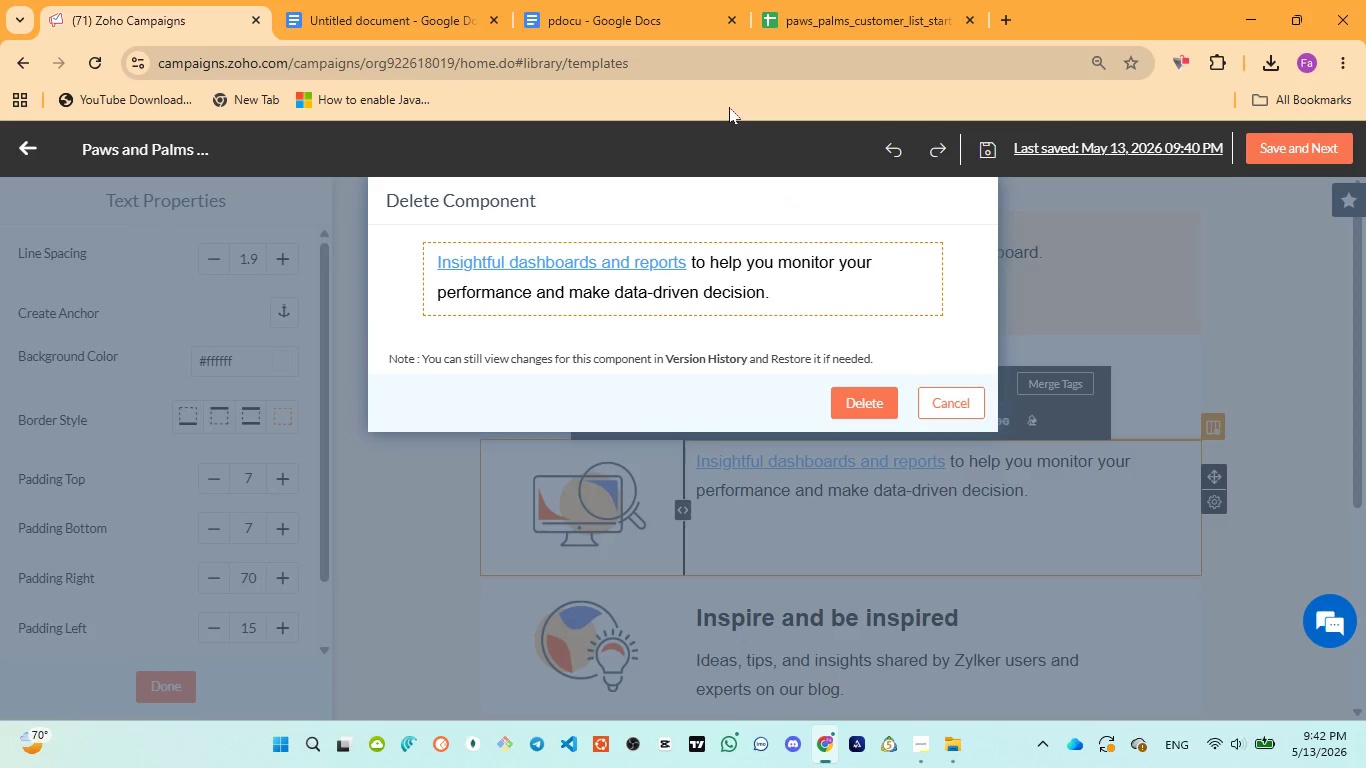 
left_click([1079, 497])
 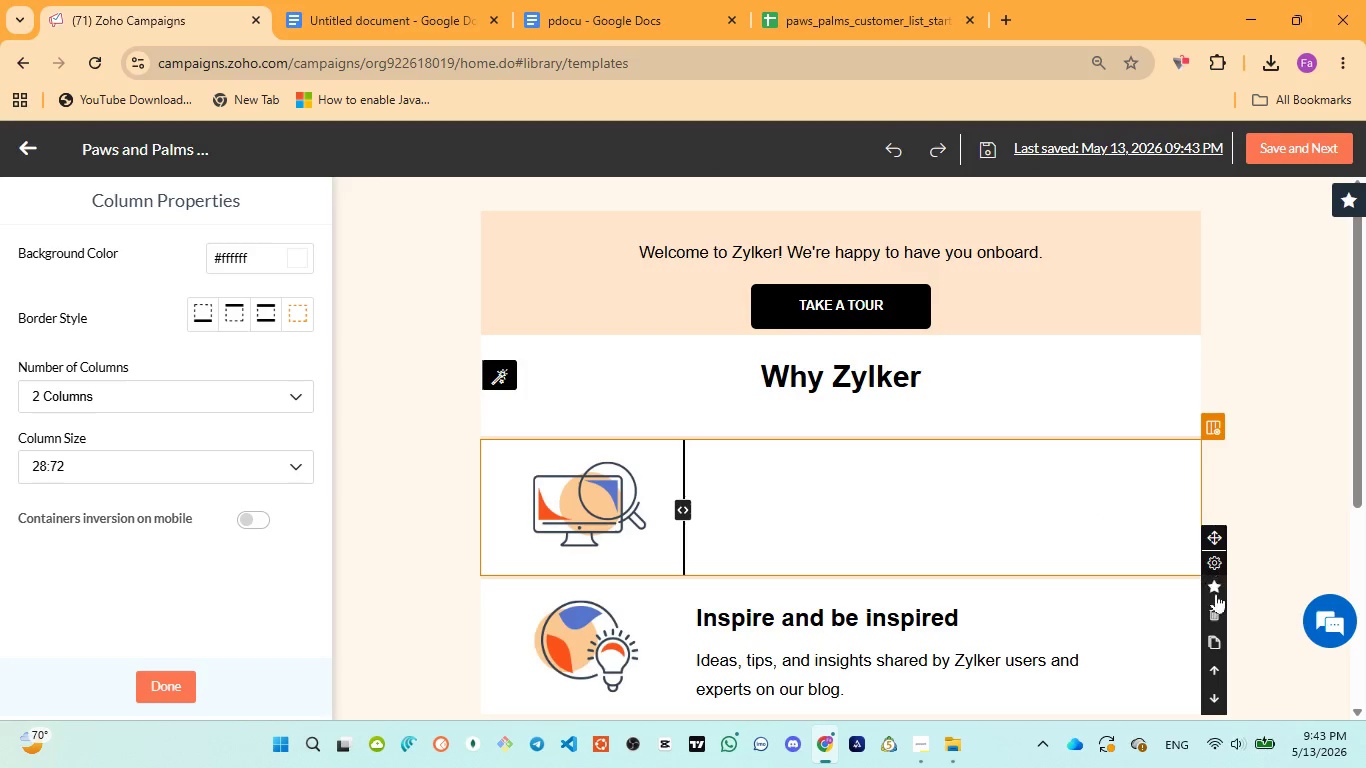 
left_click([1216, 612])
 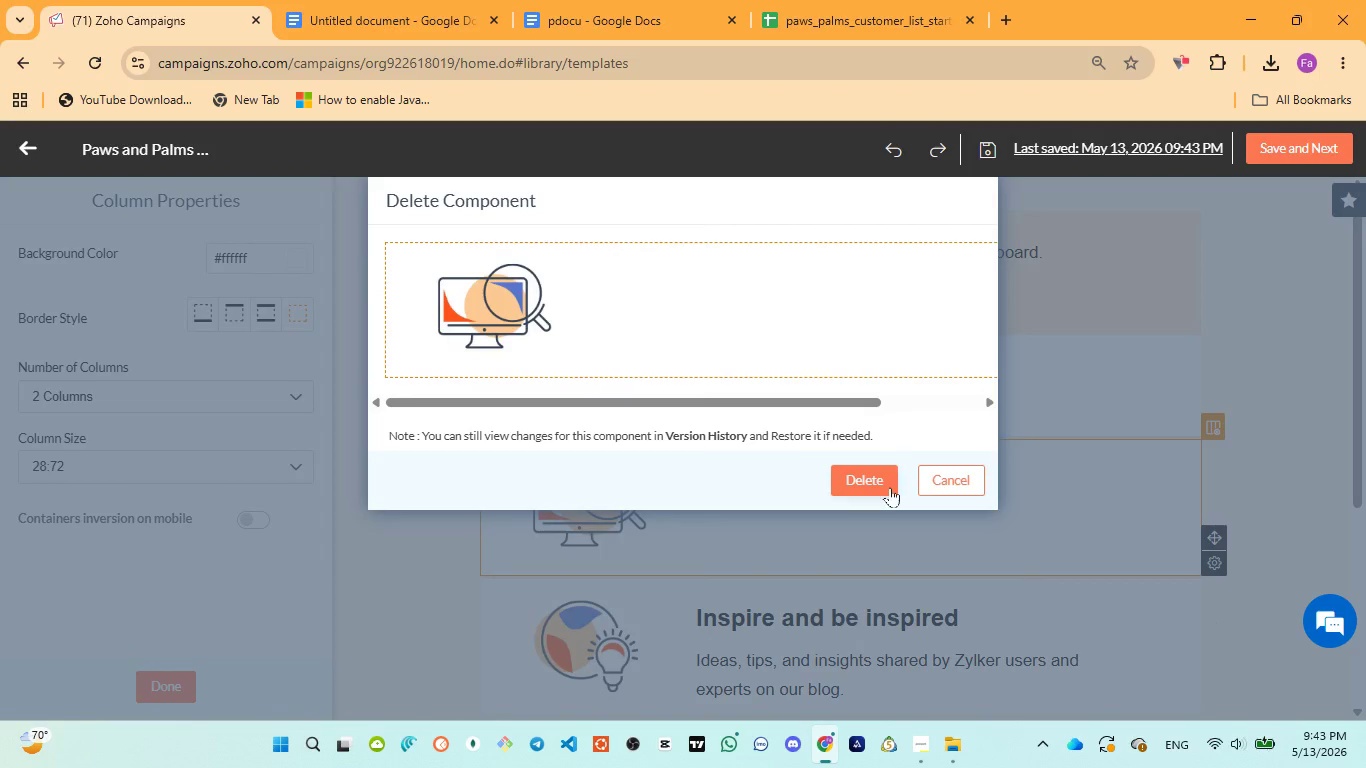 
left_click([890, 487])
 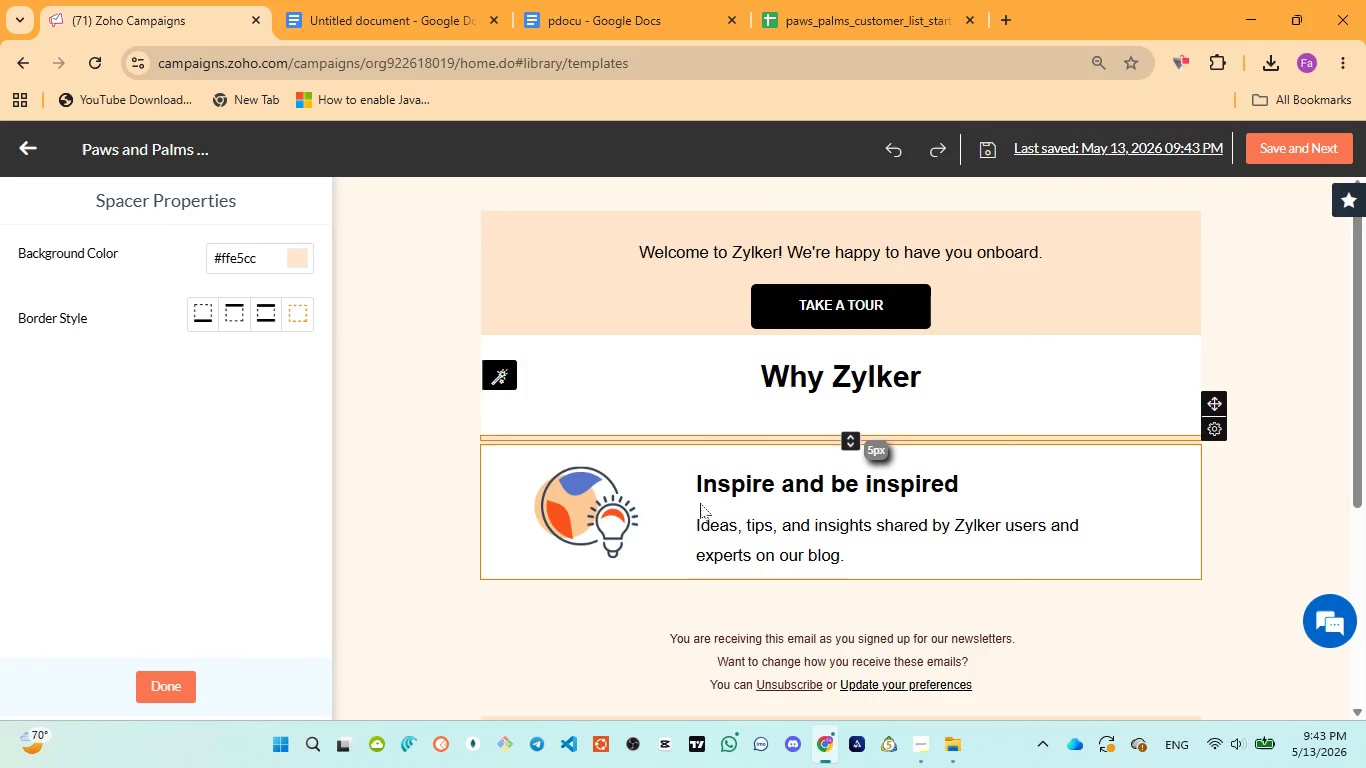 
double_click([700, 503])
 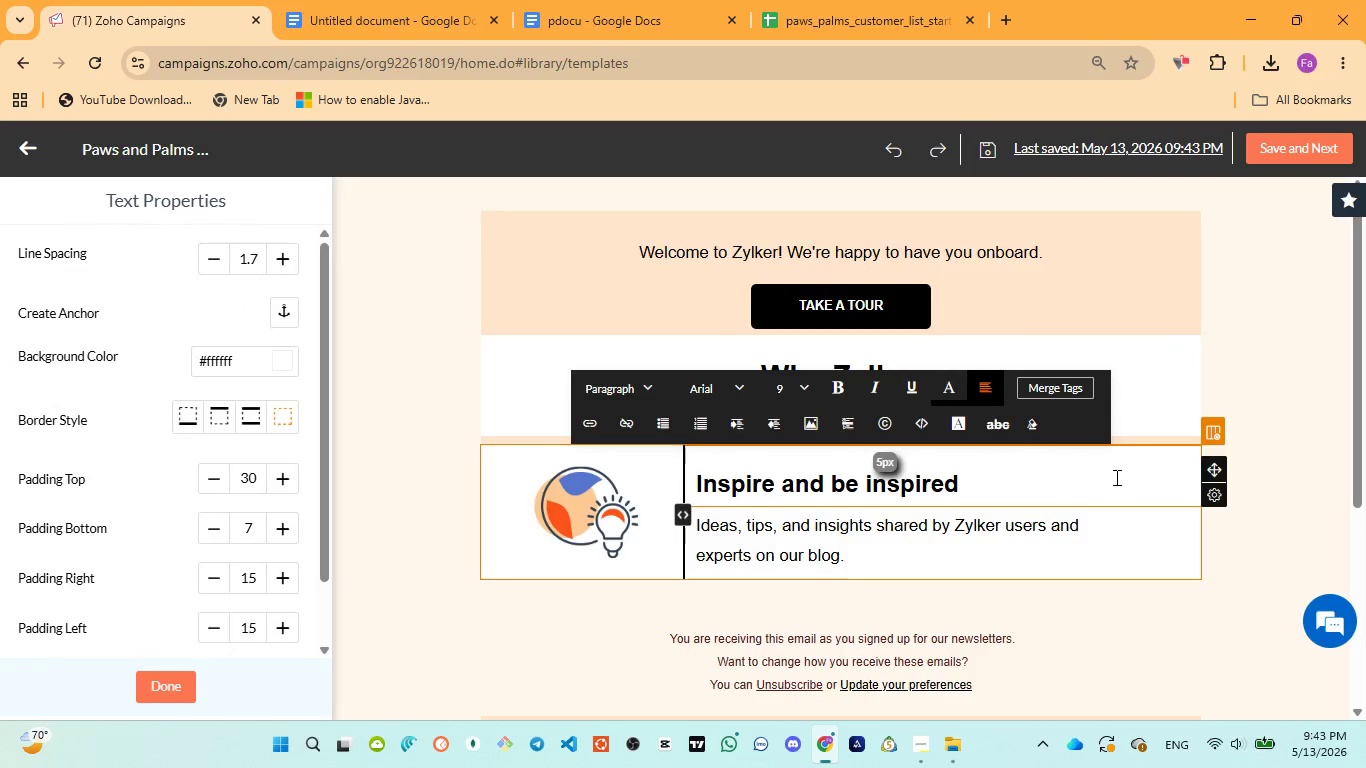 
left_click([1115, 478])
 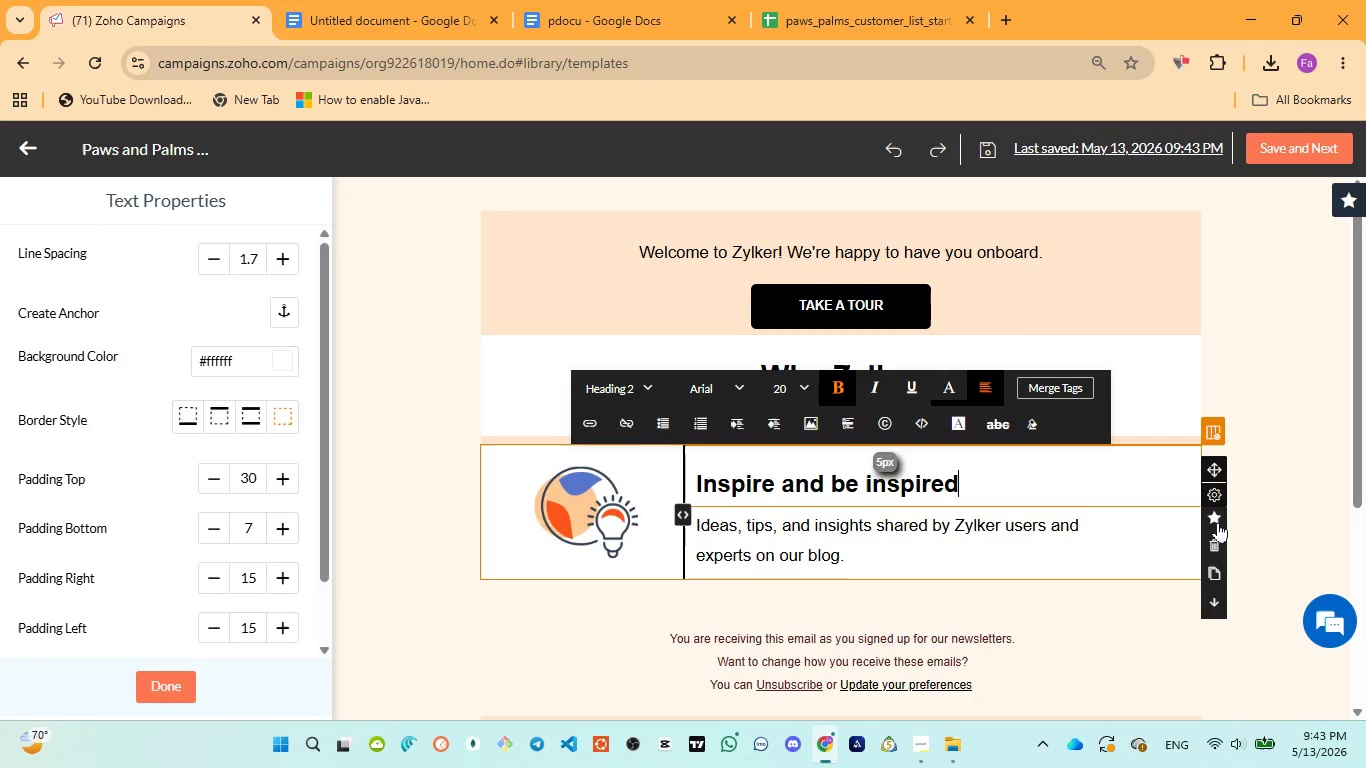 
left_click([1218, 536])
 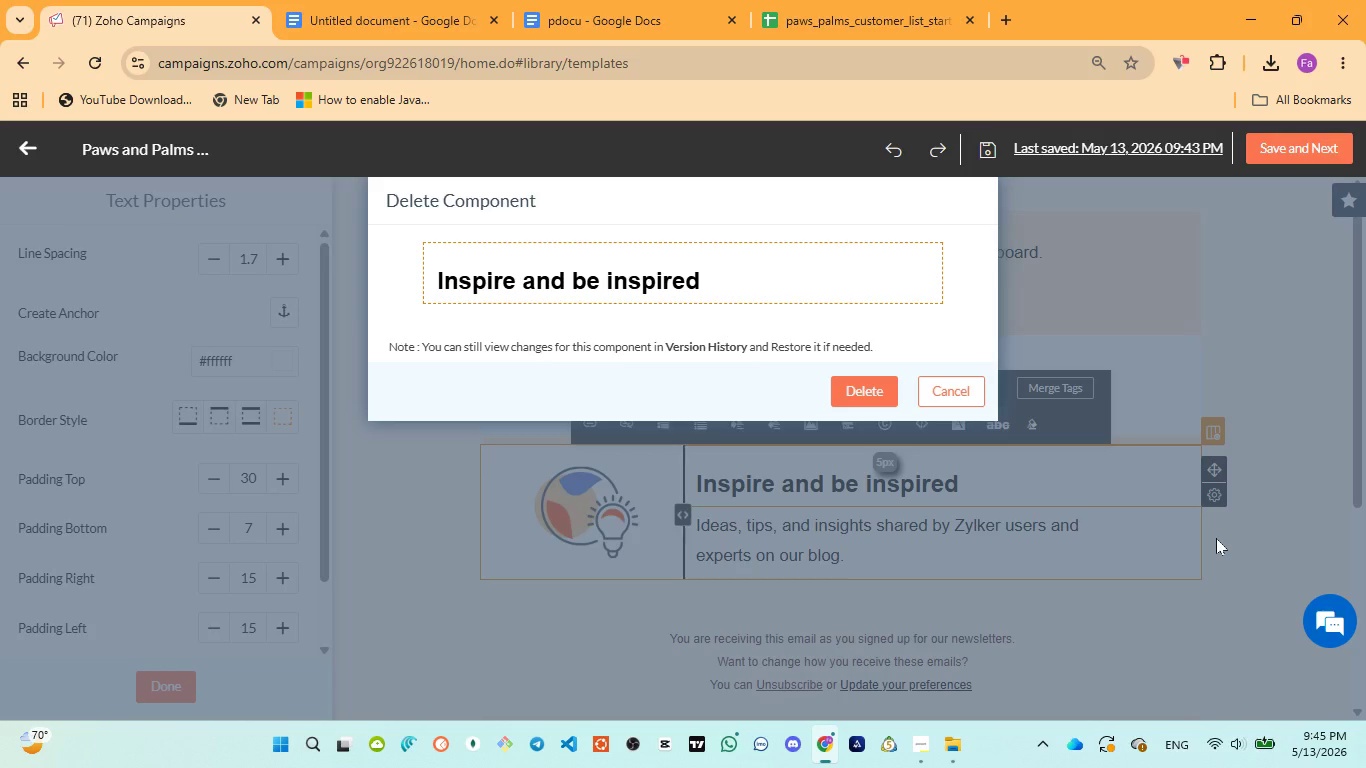 
wait(131.08)
 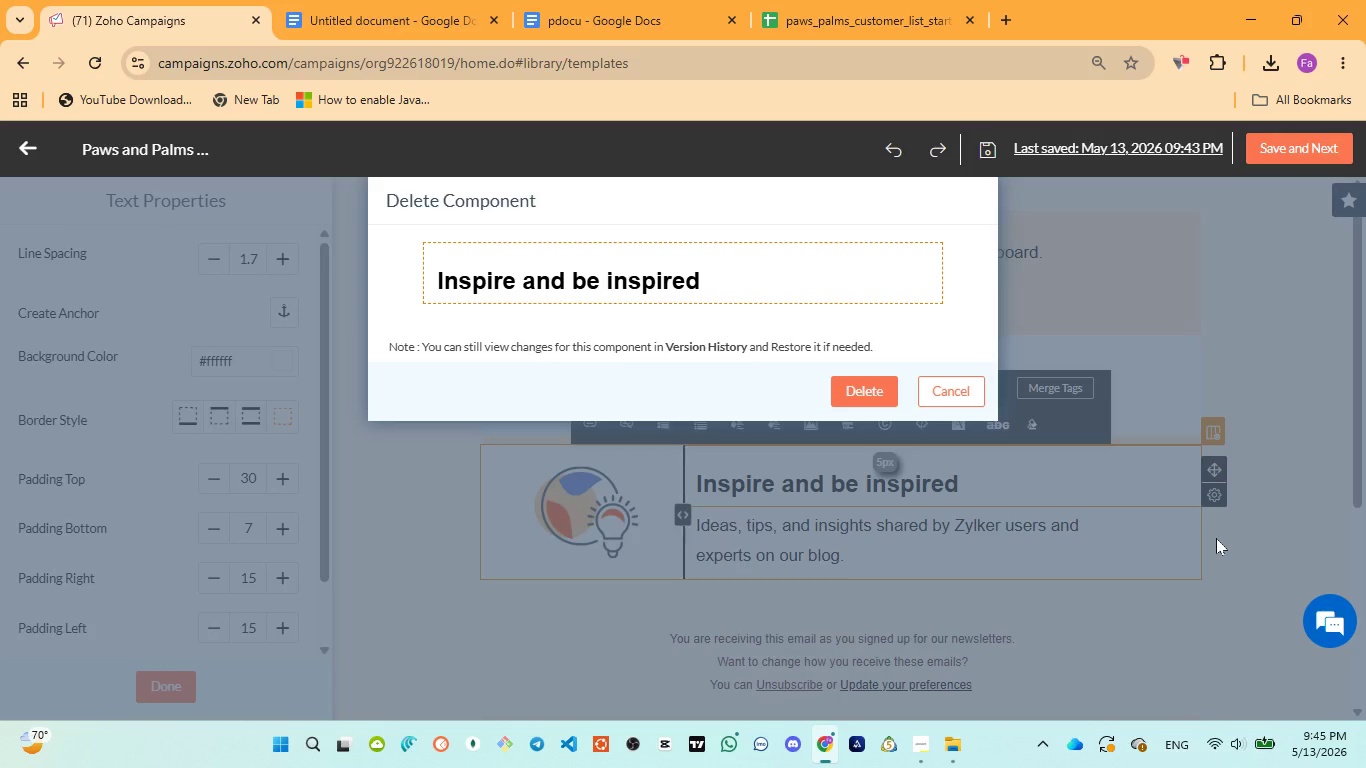 
mouse_move([1008, 794])
 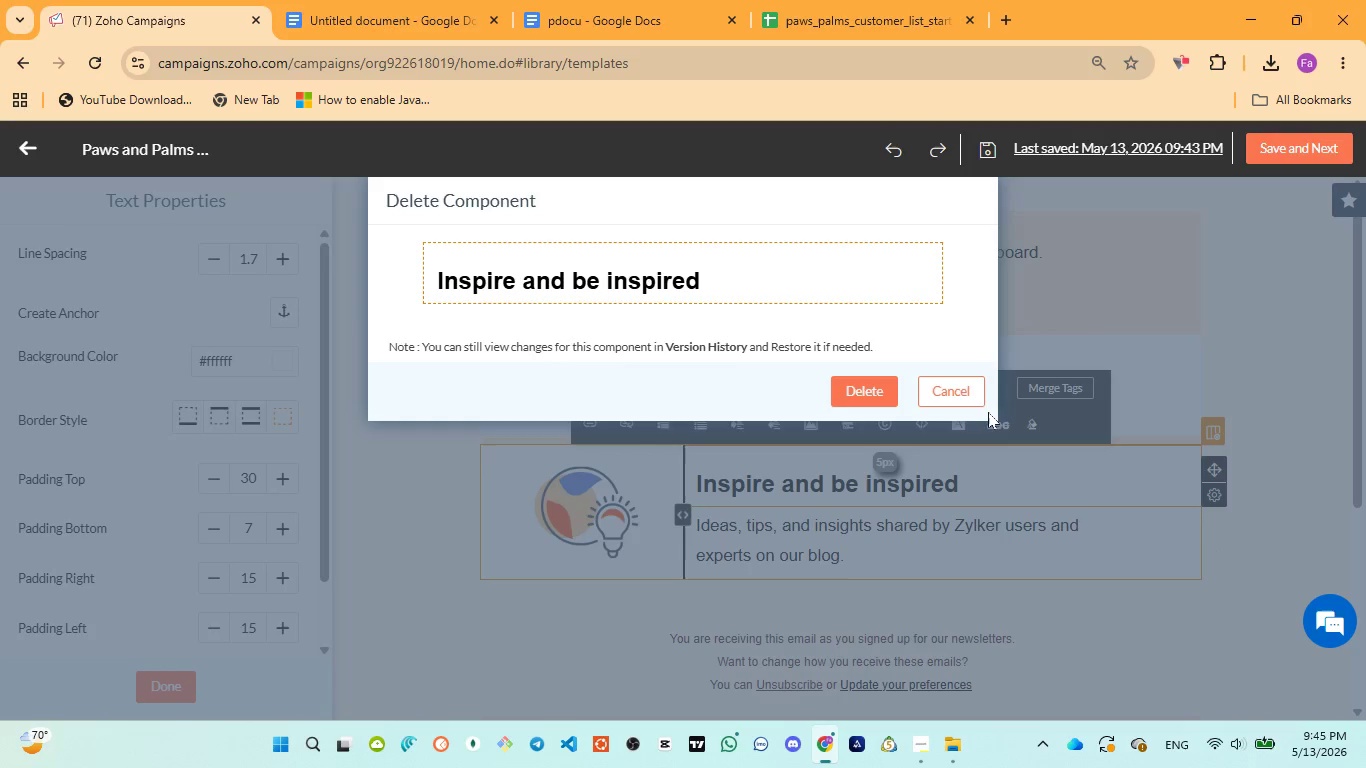 
left_click([880, 397])
 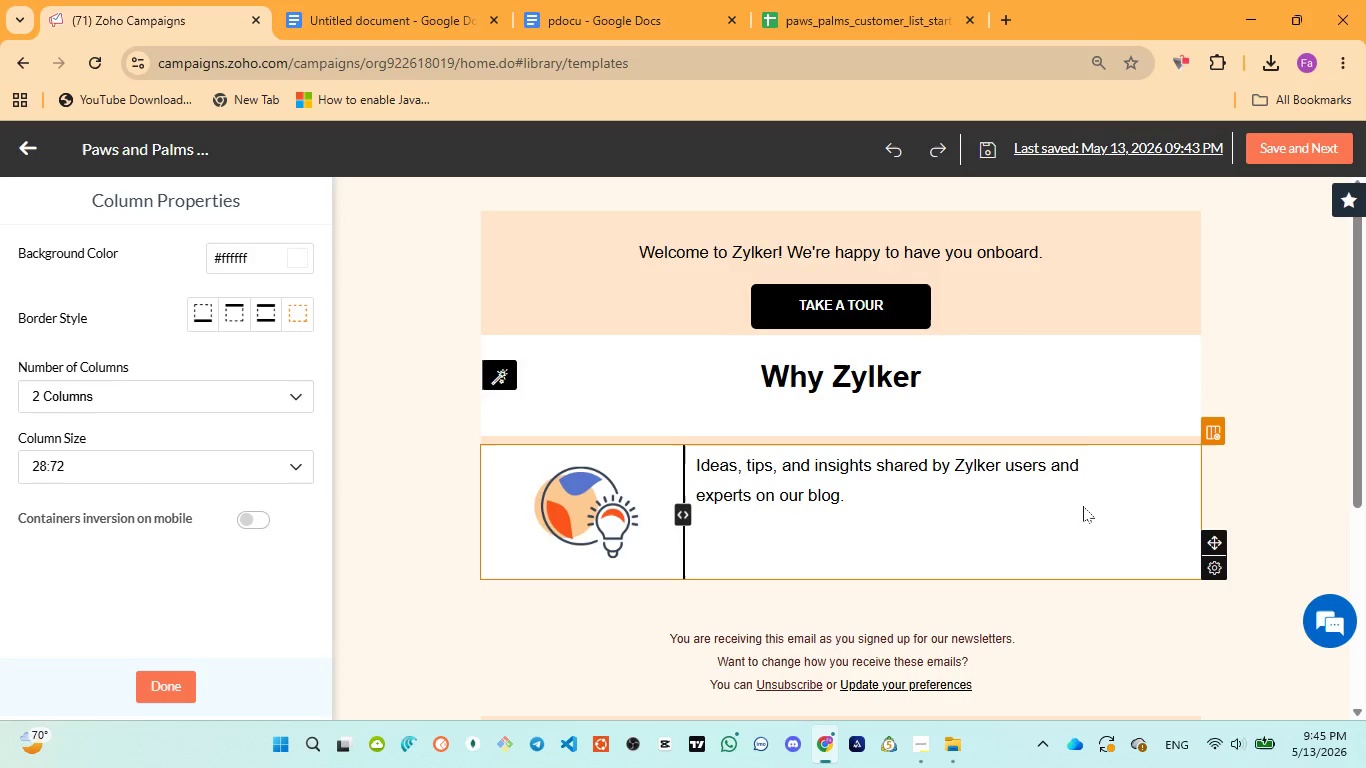 
scroll: coordinate [1098, 506], scroll_direction: up, amount: 2.0
 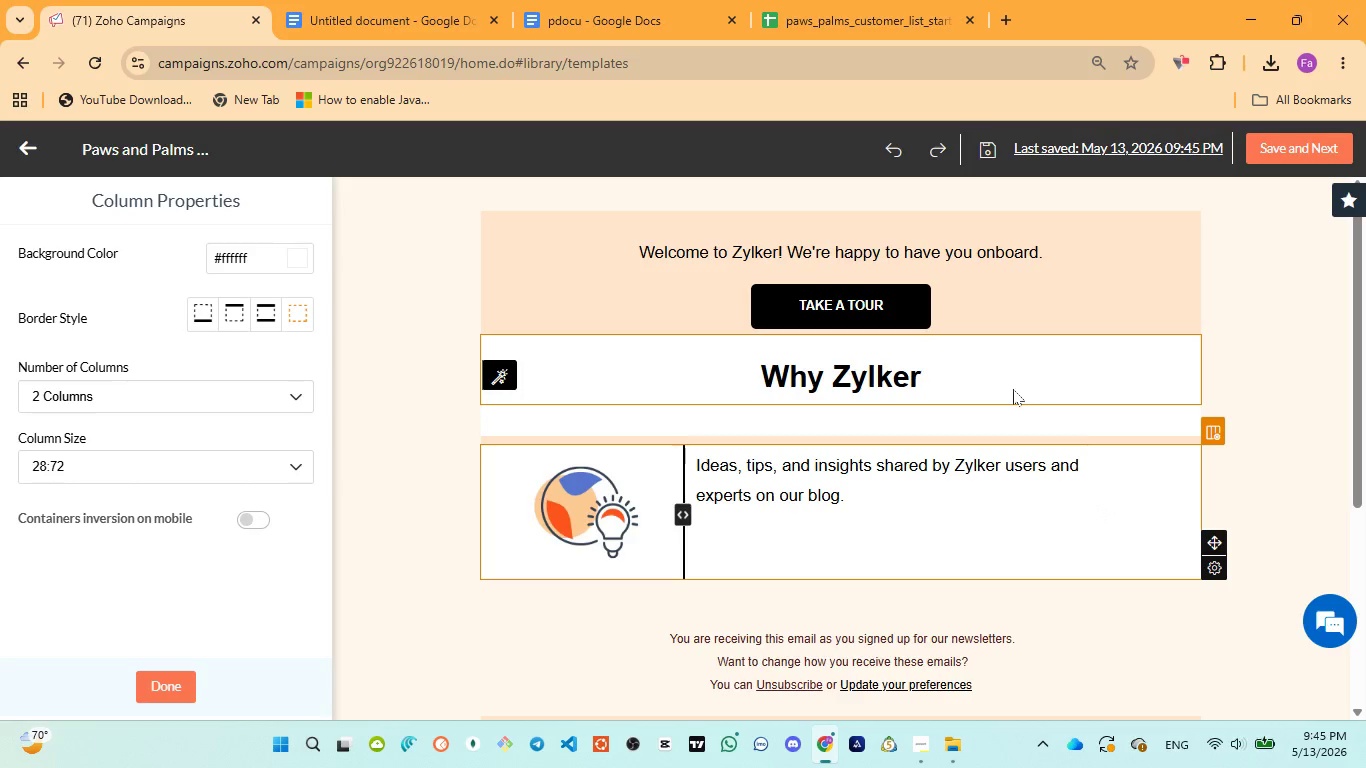 
left_click([1012, 388])
 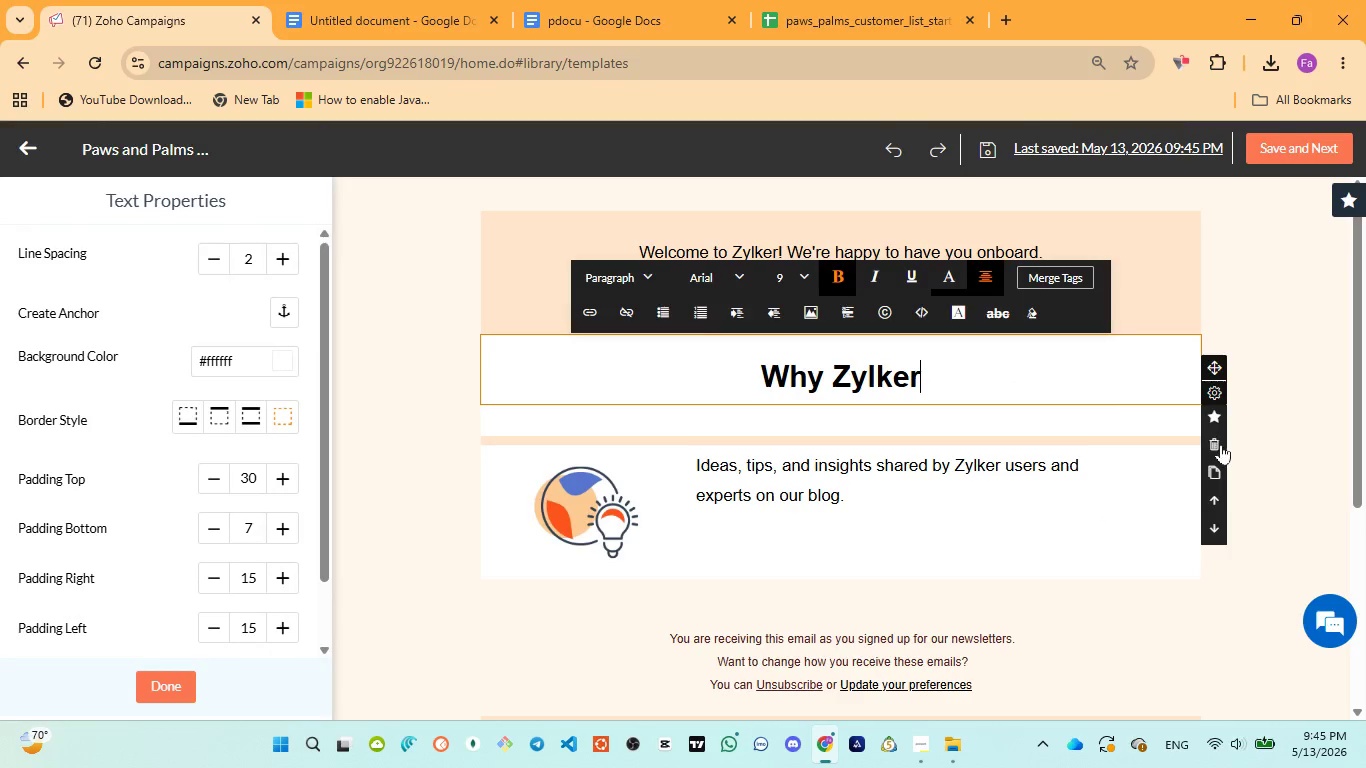 
left_click([1213, 444])
 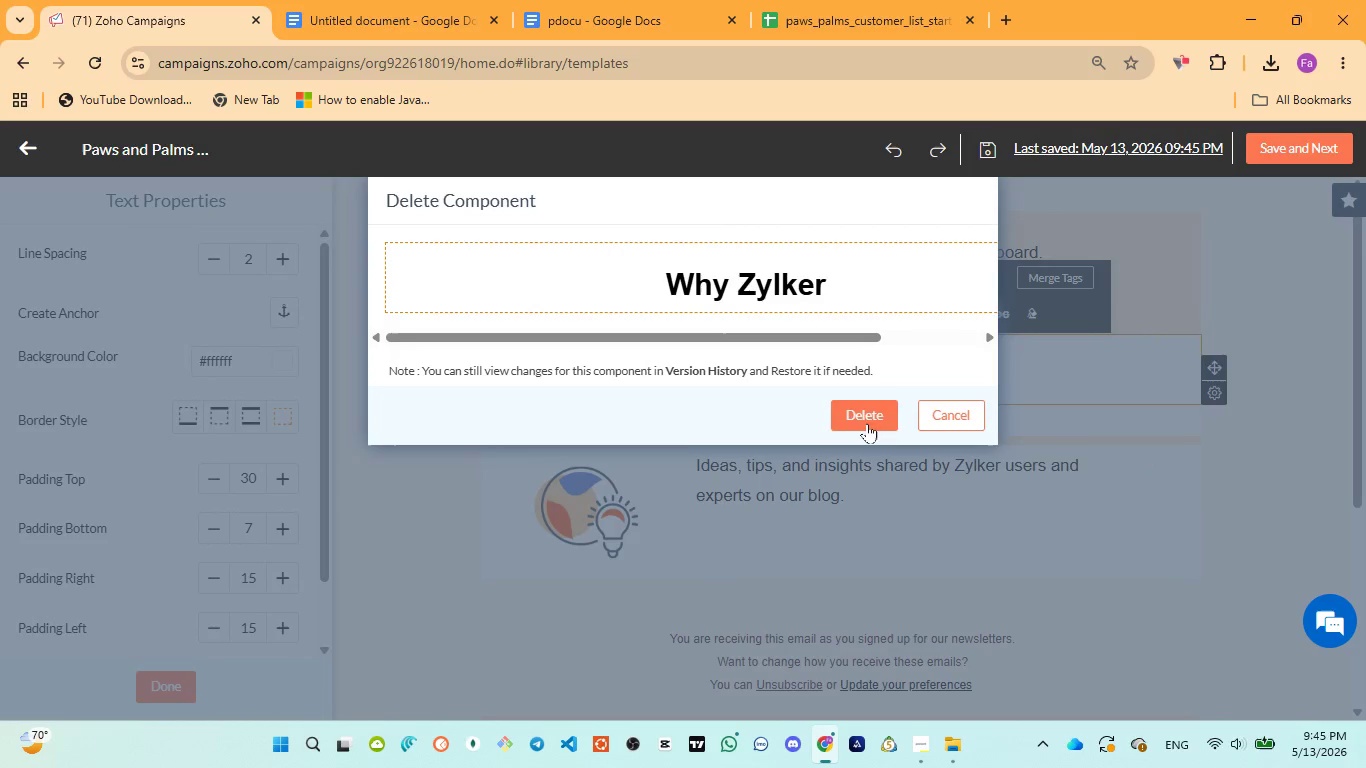 
left_click([857, 406])
 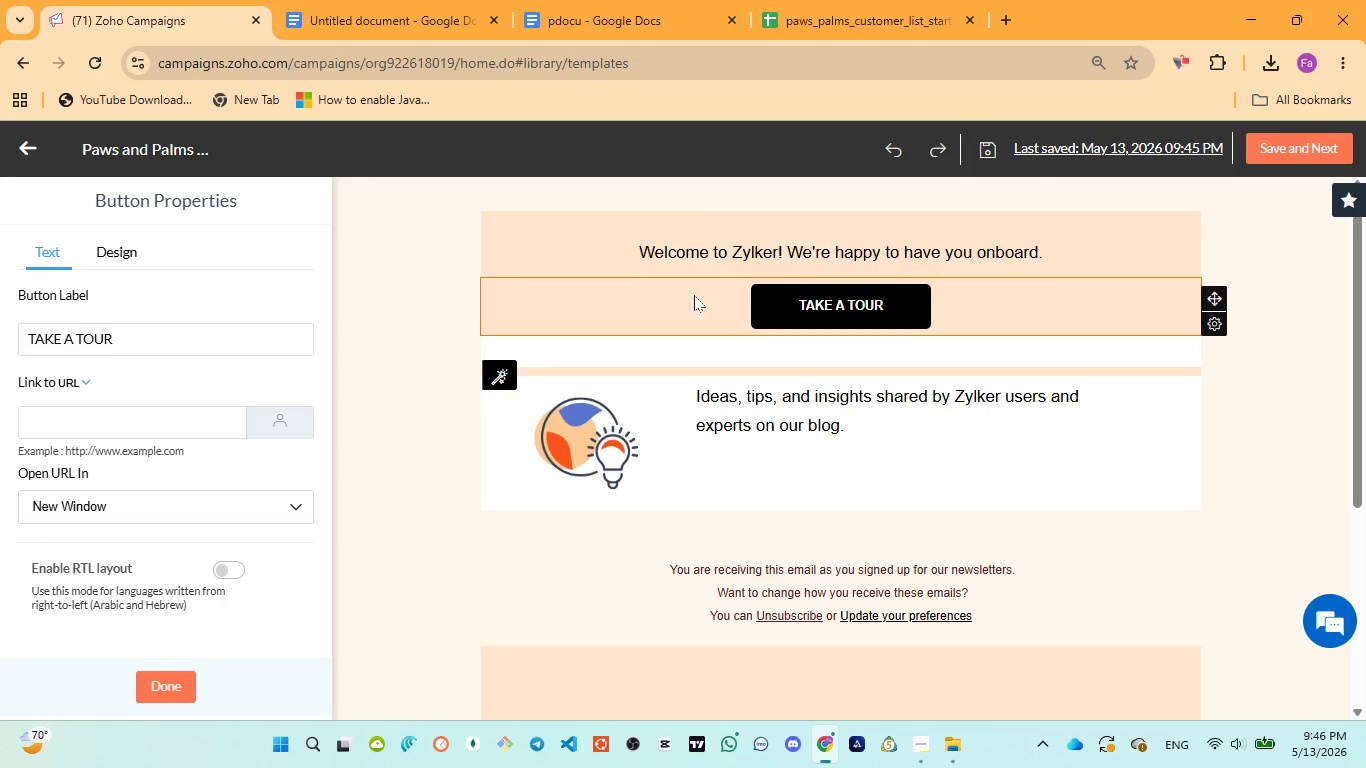 
wait(49.14)
 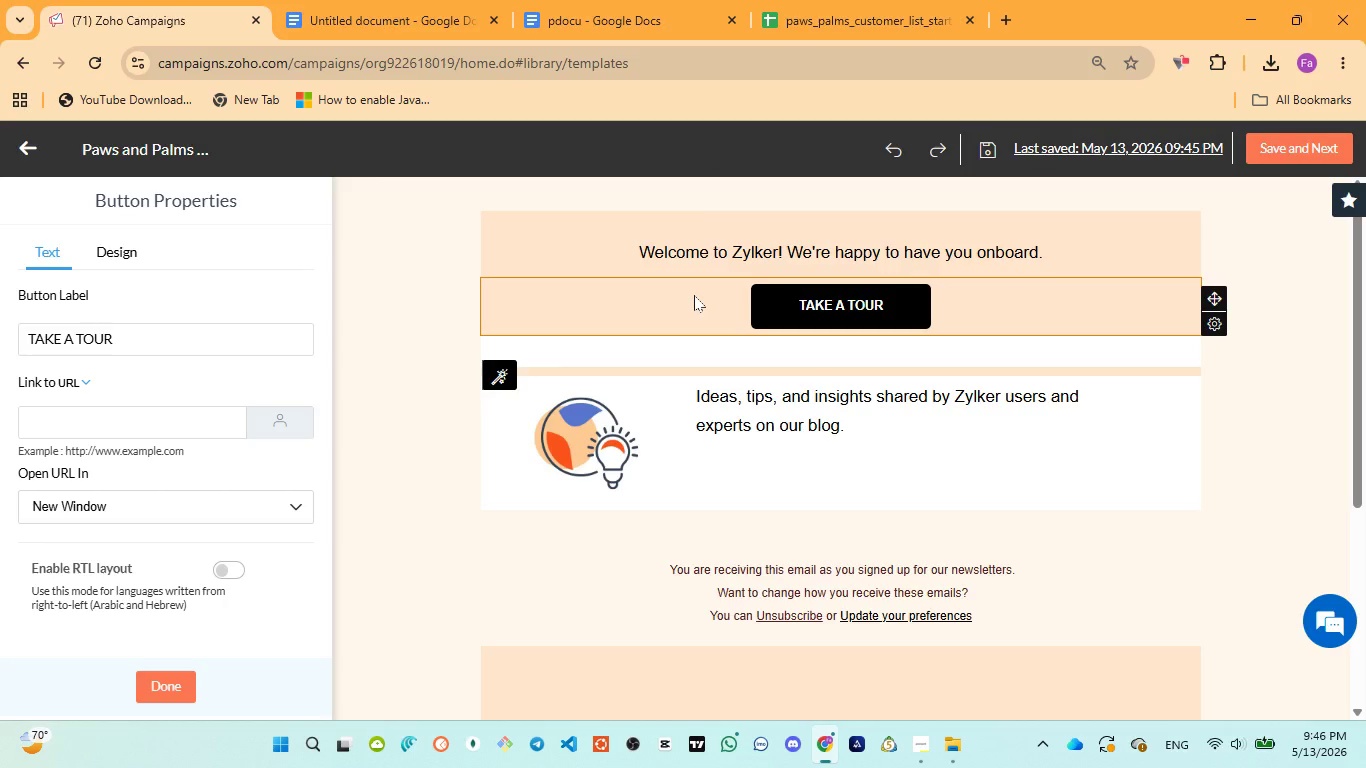 
left_click([873, 352])
 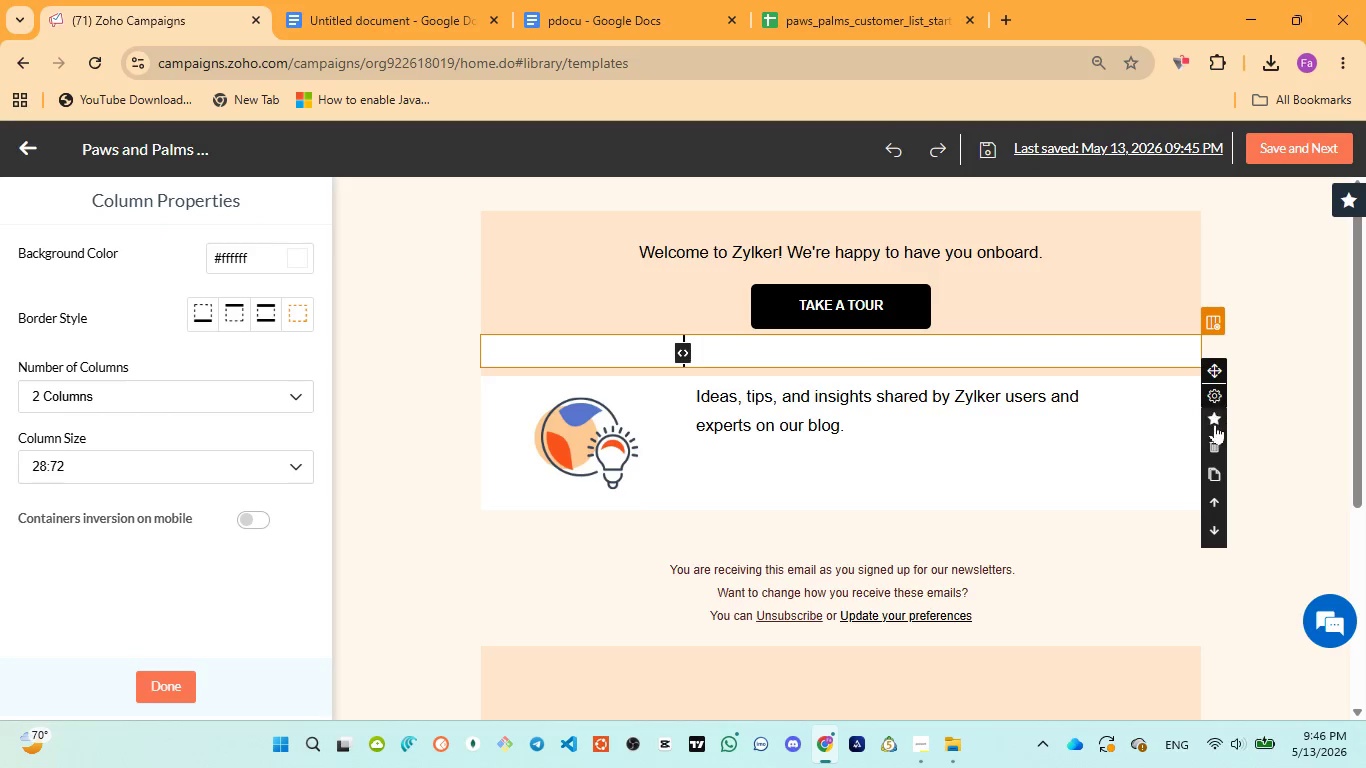 
left_click([1209, 441])
 